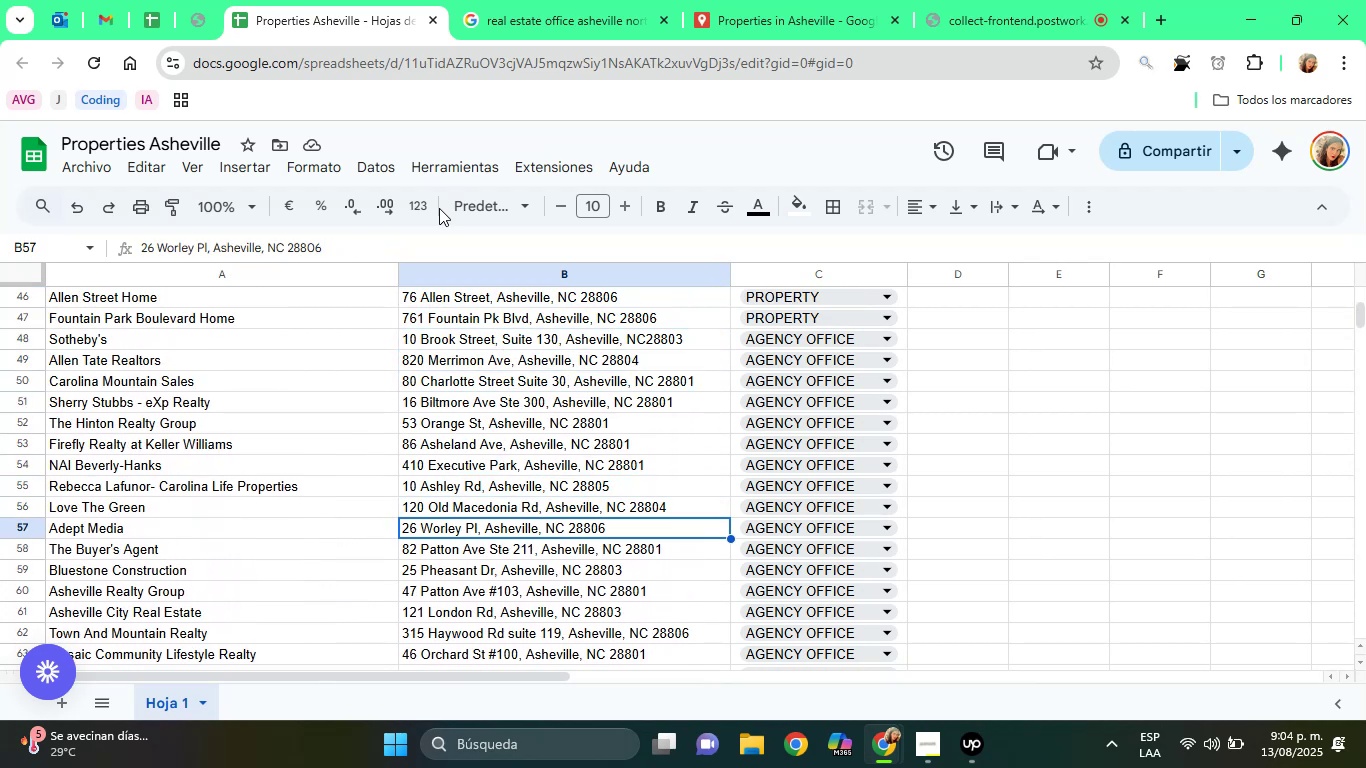 
key(ArrowDown)
 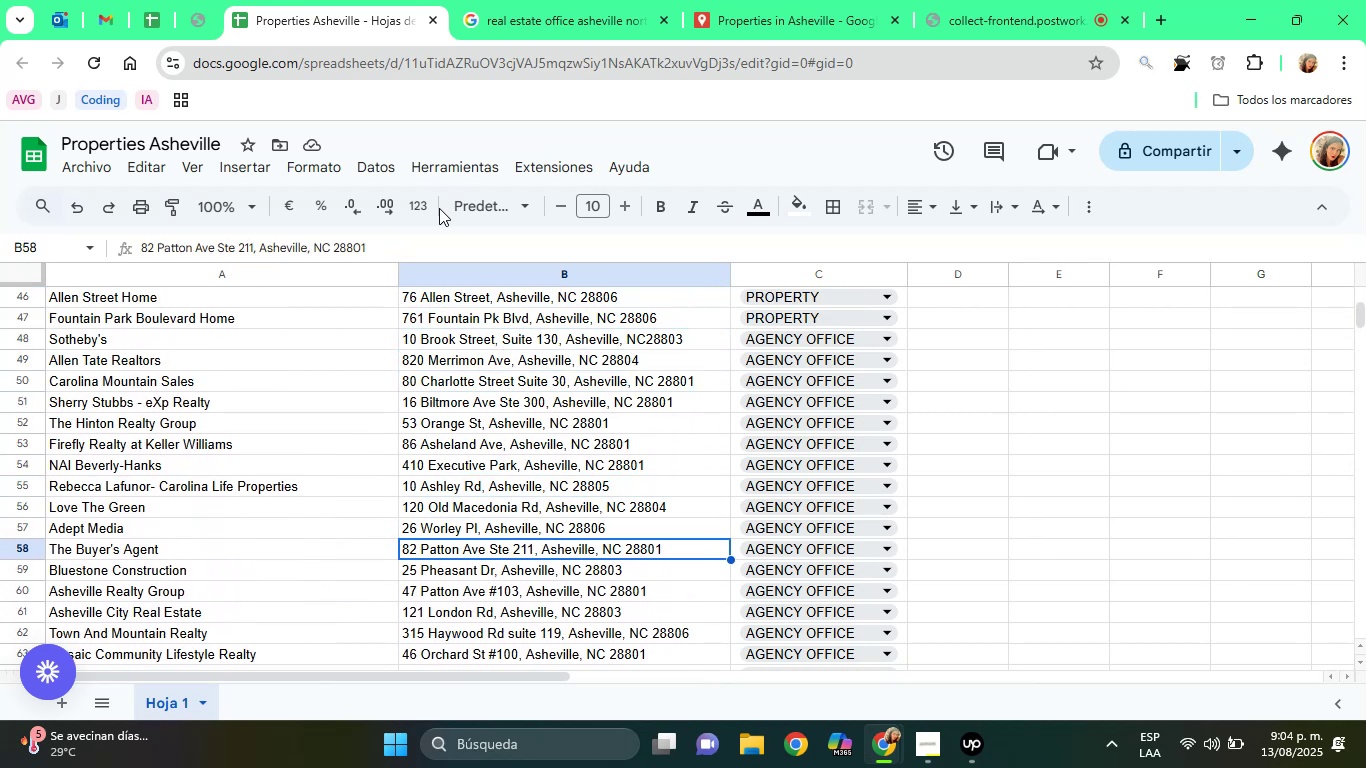 
key(ArrowDown)
 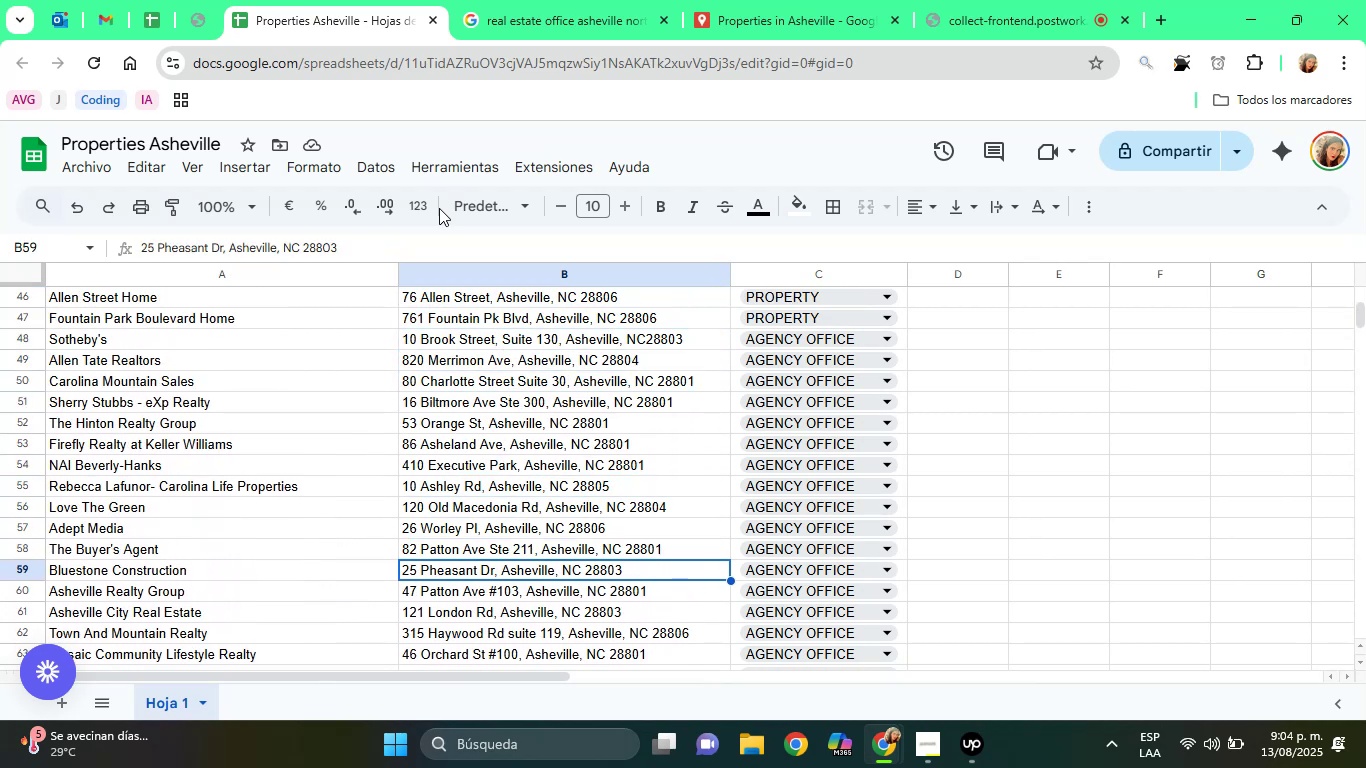 
key(ArrowDown)
 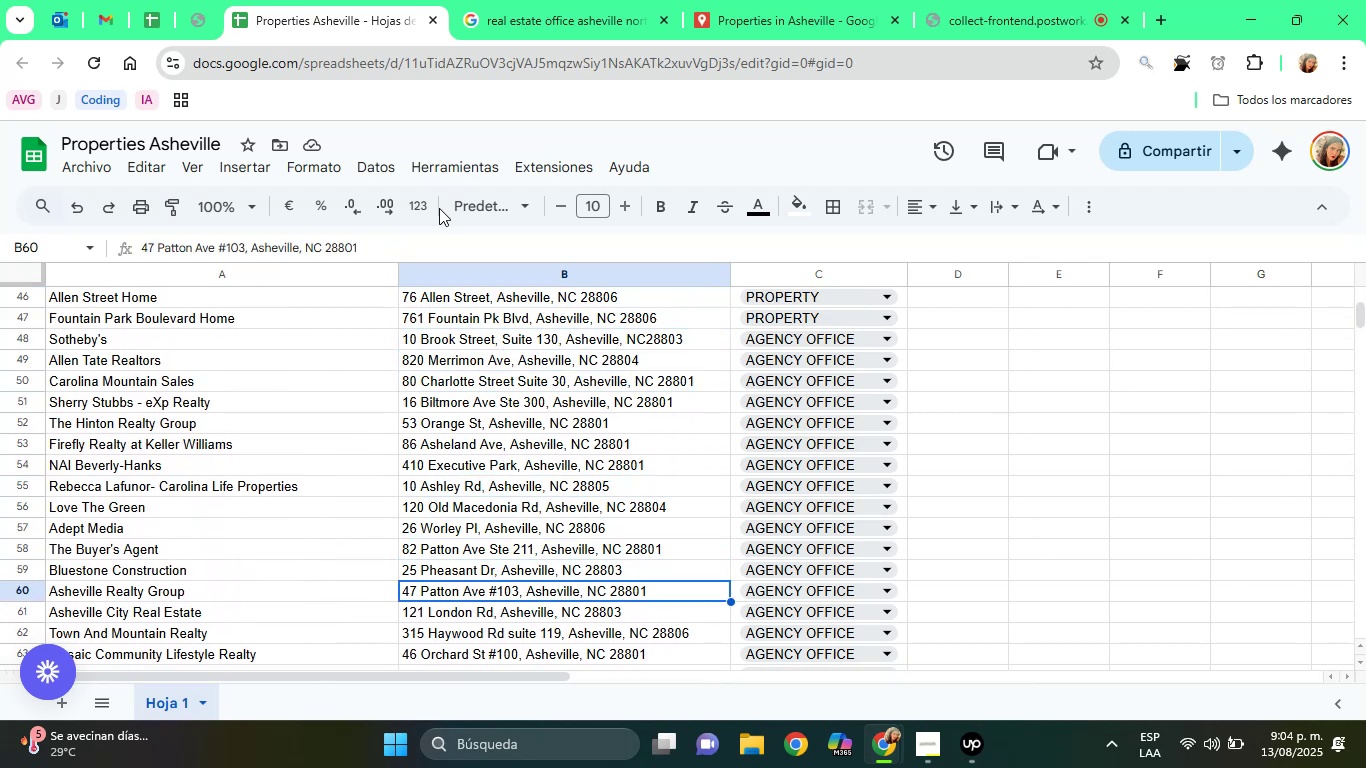 
key(ArrowDown)
 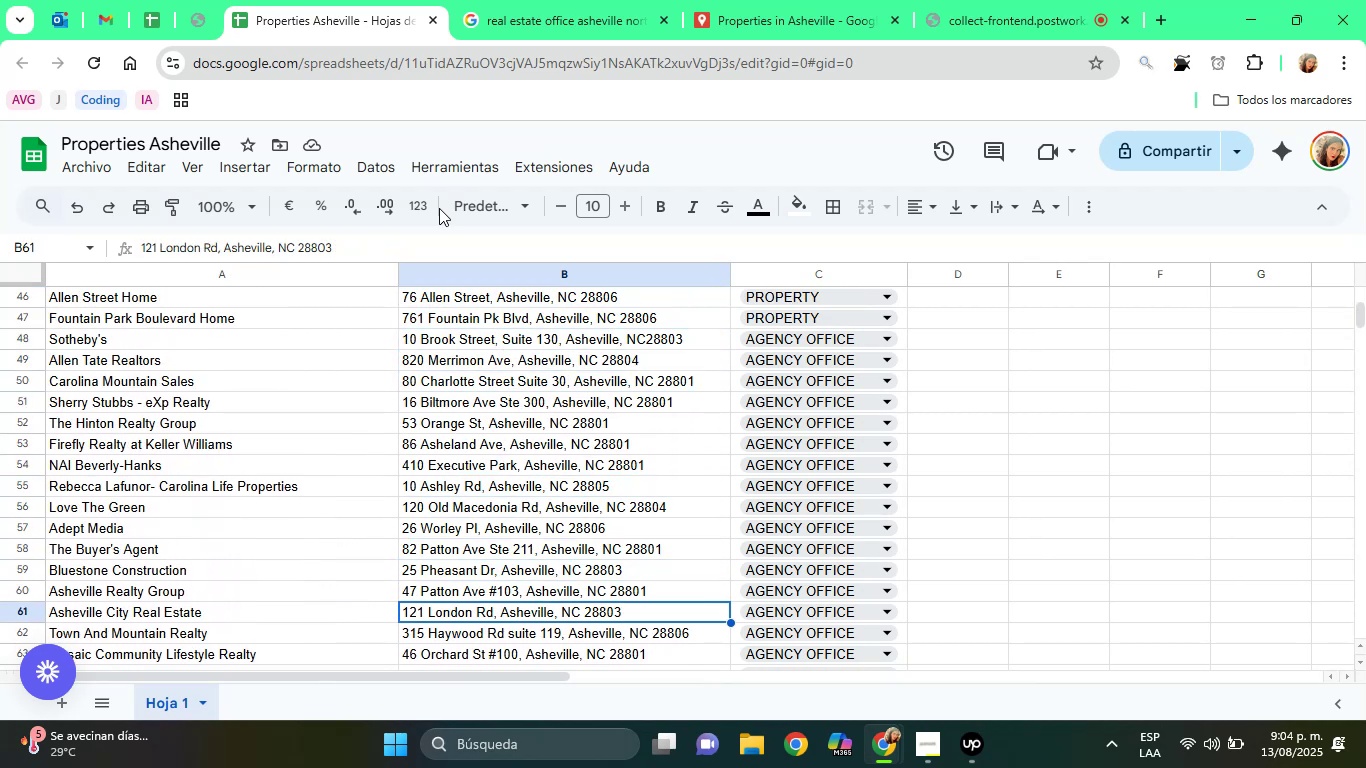 
key(ArrowDown)
 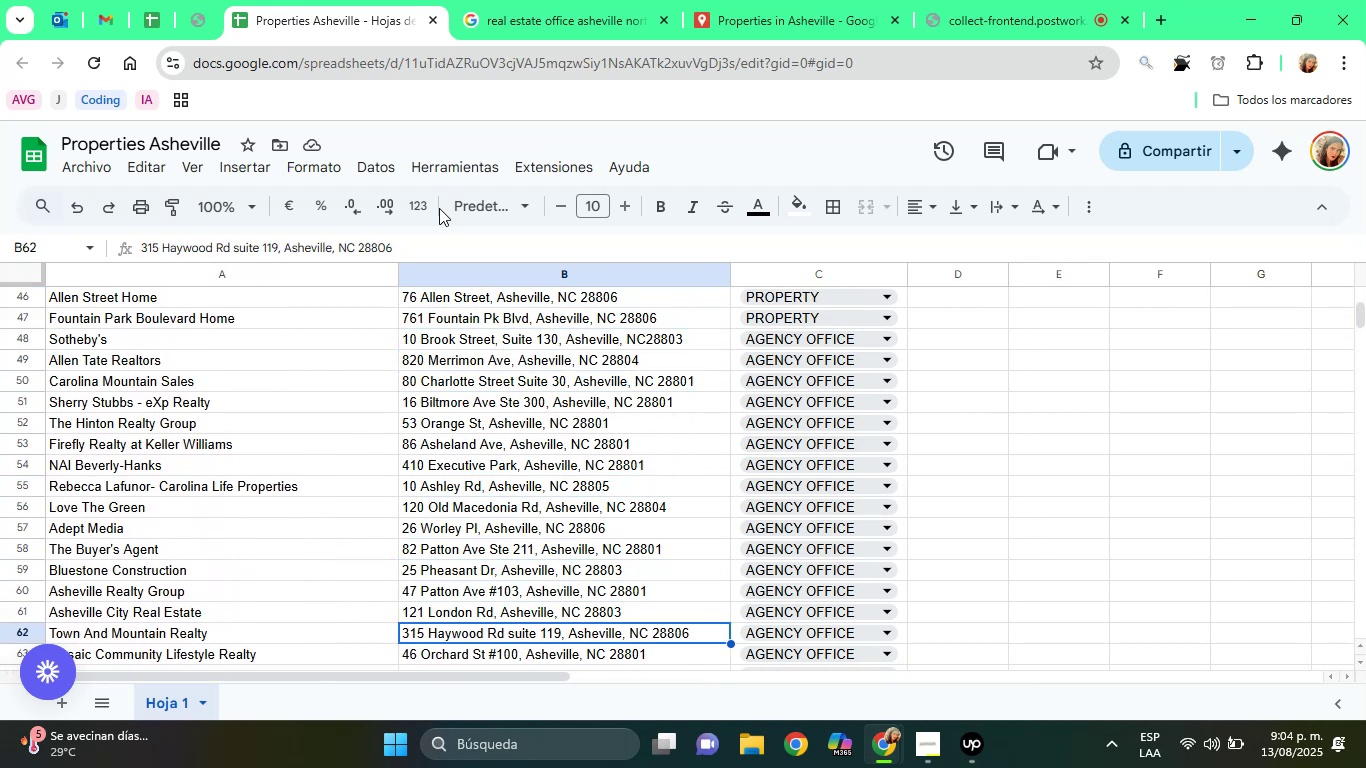 
key(ArrowDown)
 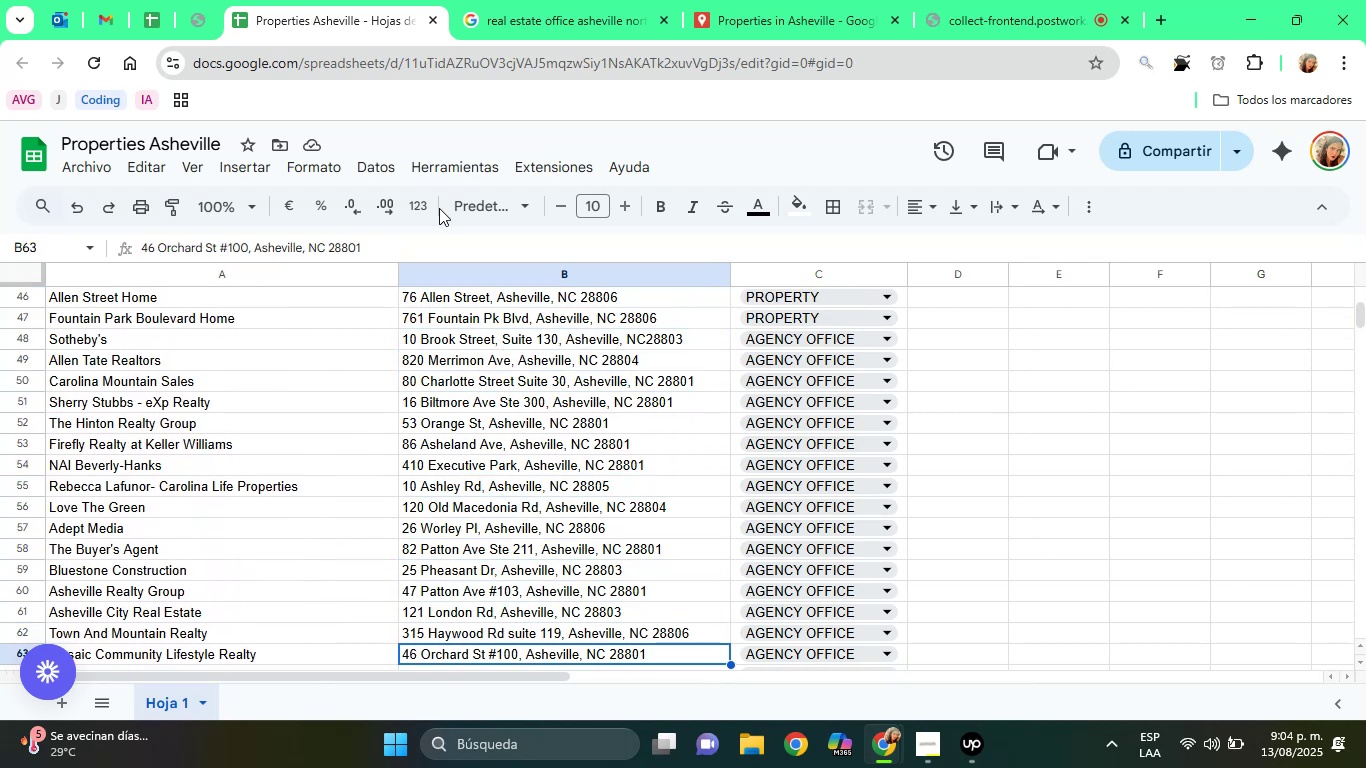 
key(ArrowDown)
 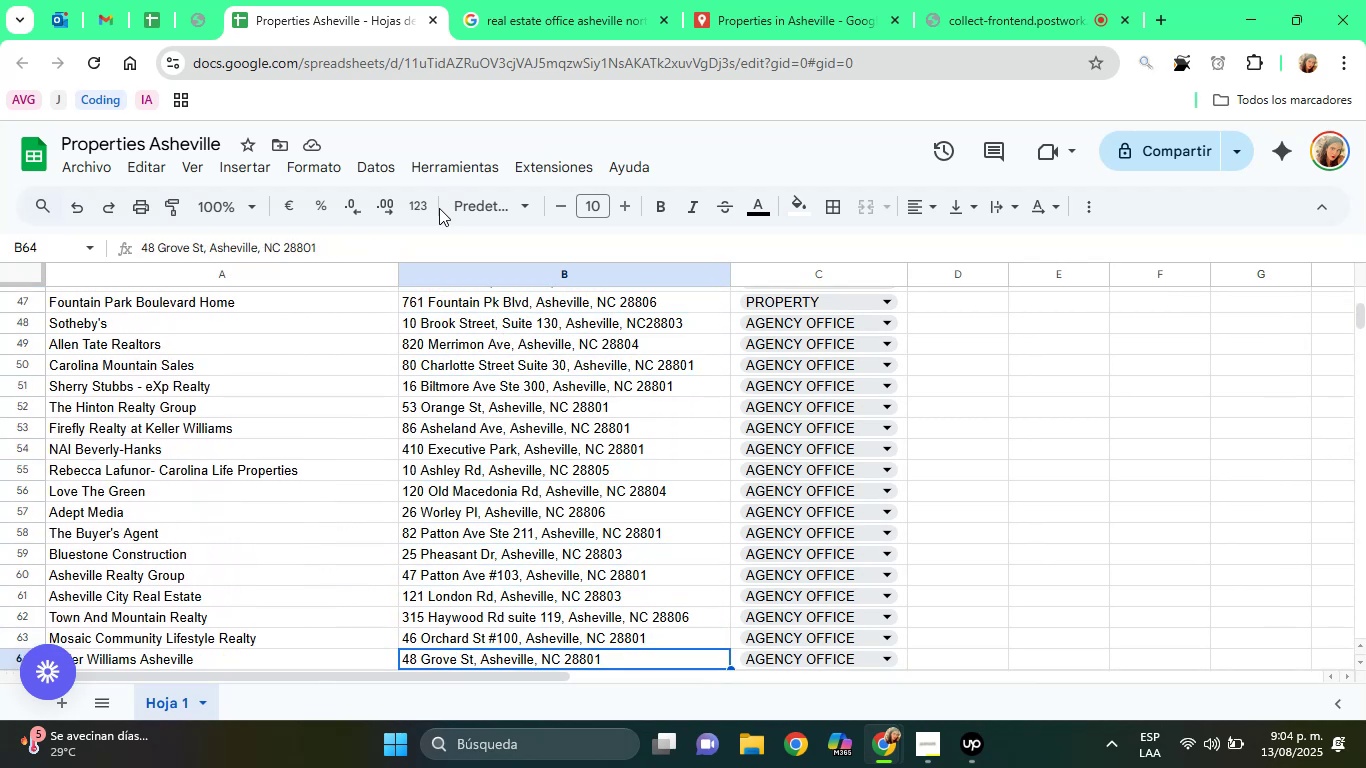 
key(ArrowDown)
 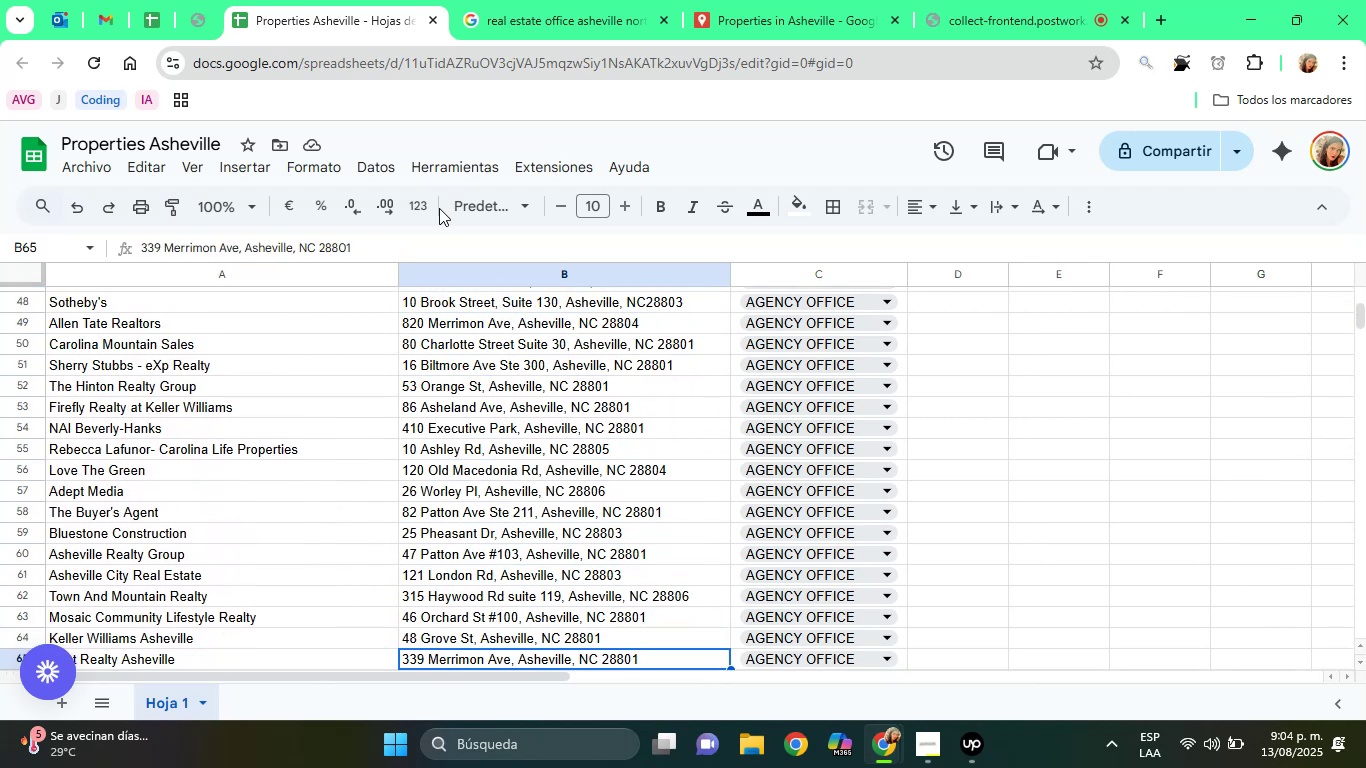 
key(ArrowDown)
 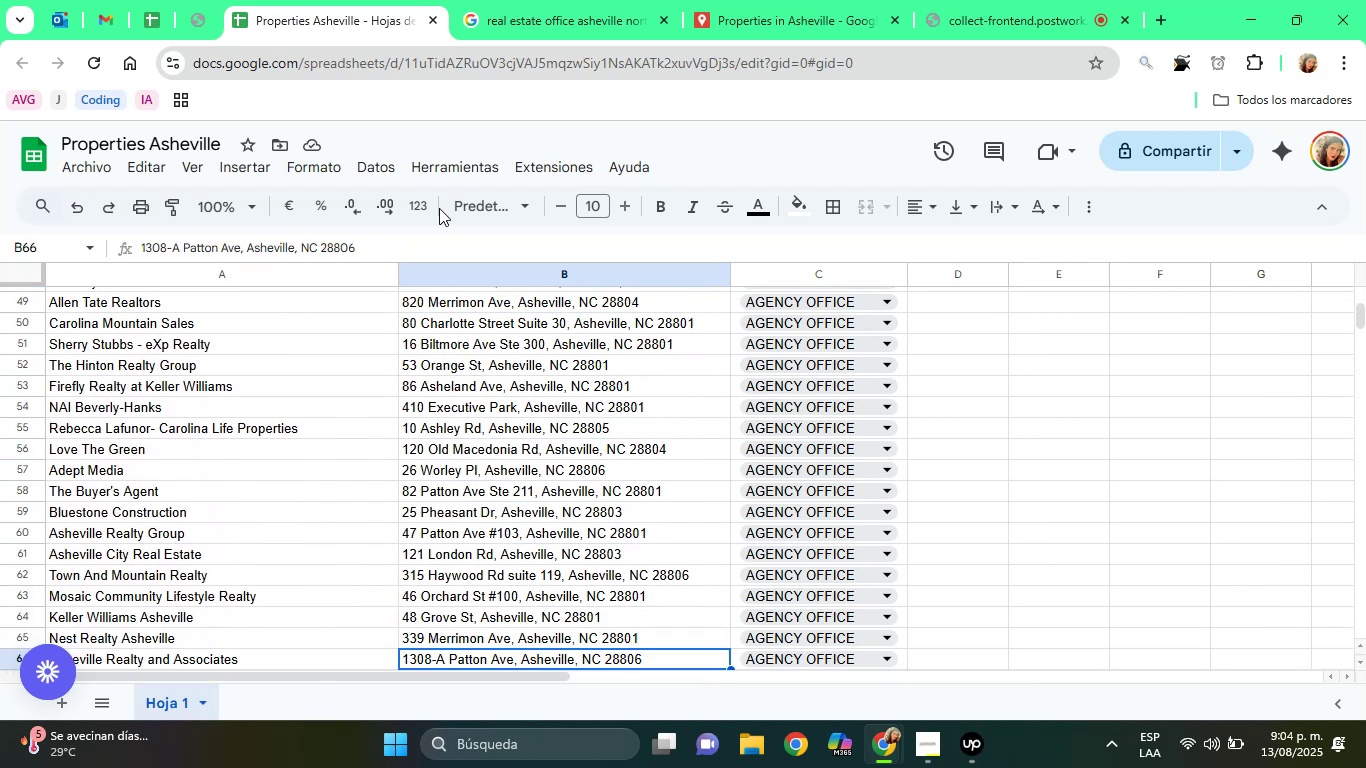 
key(ArrowDown)
 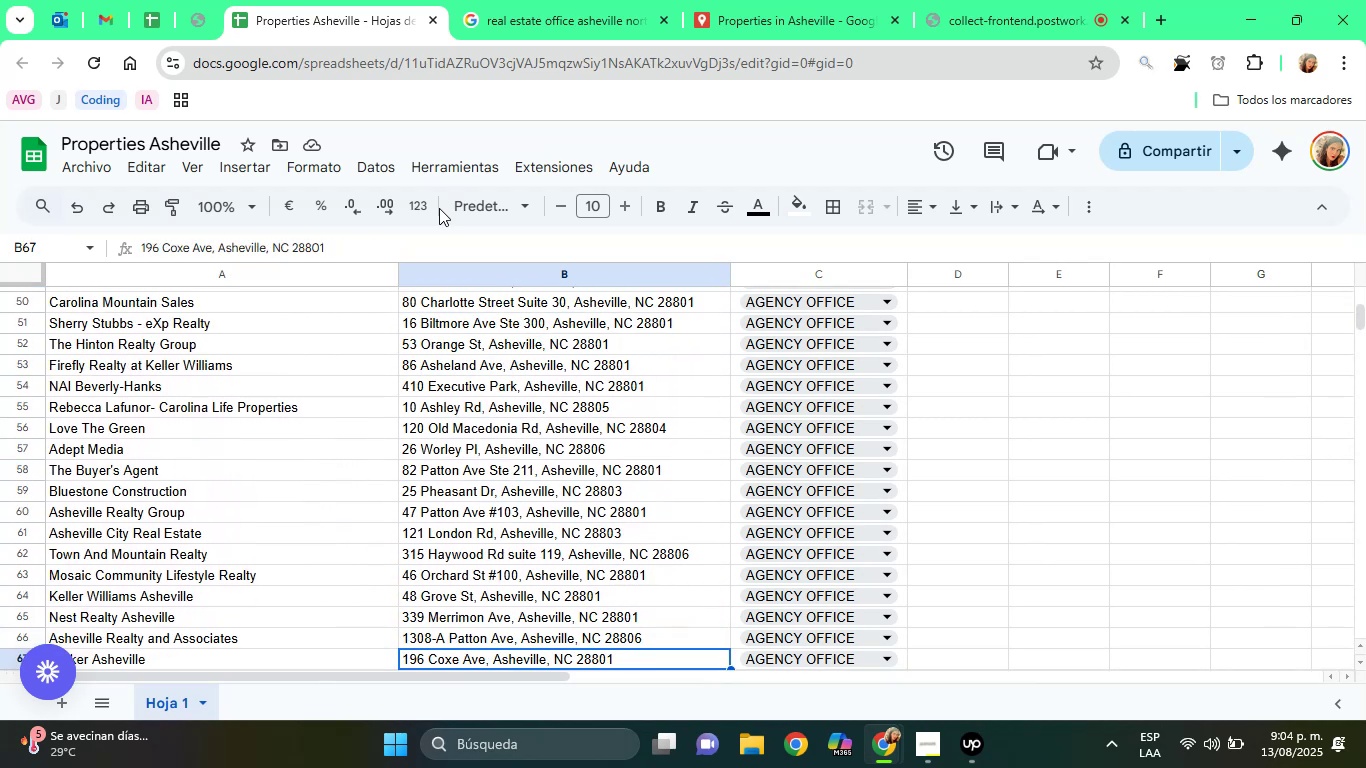 
hold_key(key=ArrowDown, duration=0.38)
 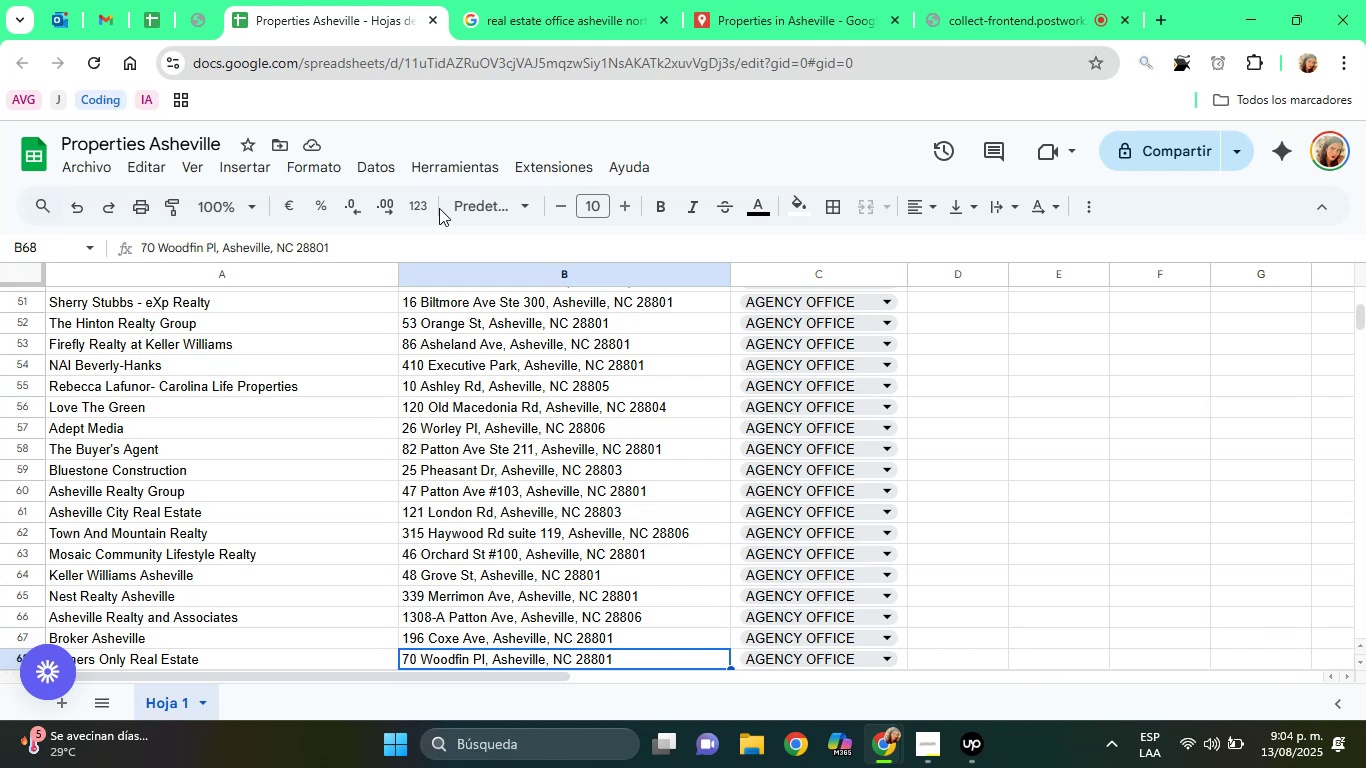 
key(ArrowDown)
 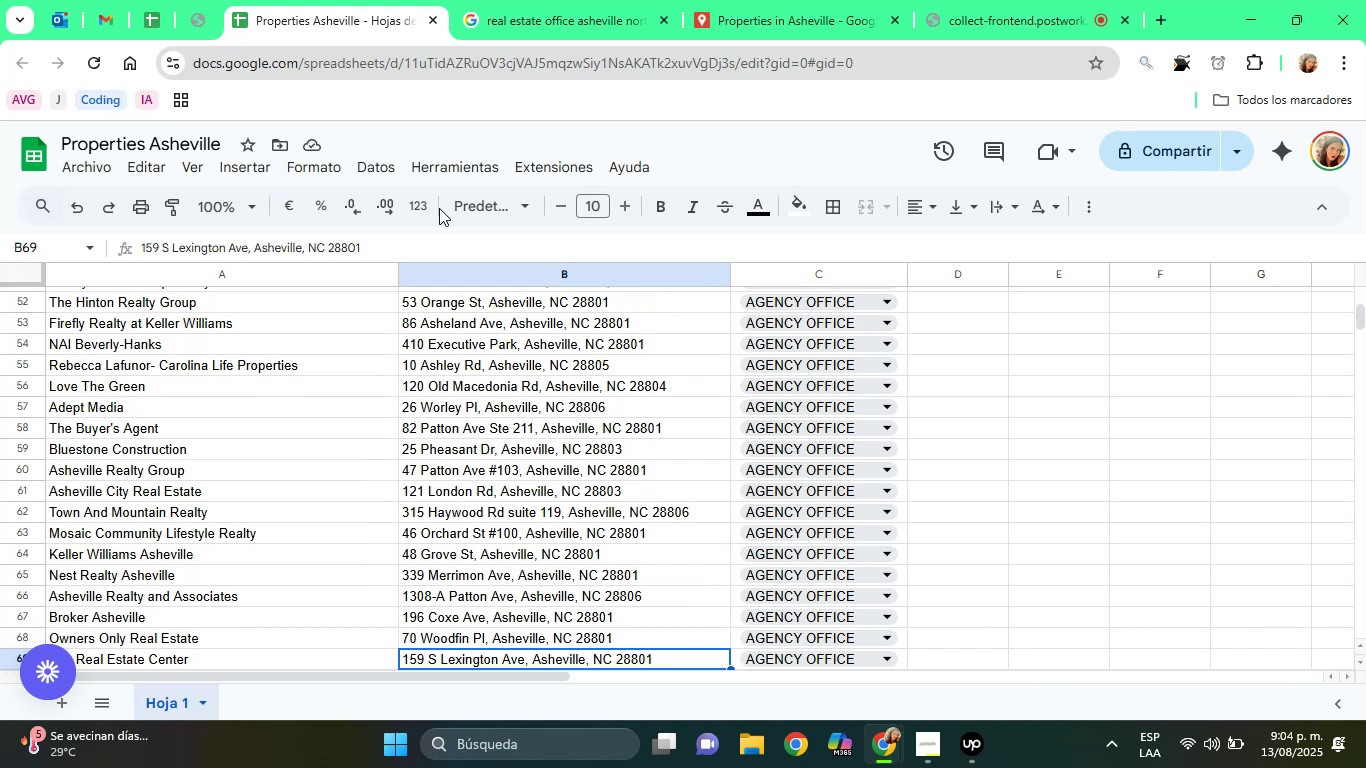 
key(ArrowDown)
 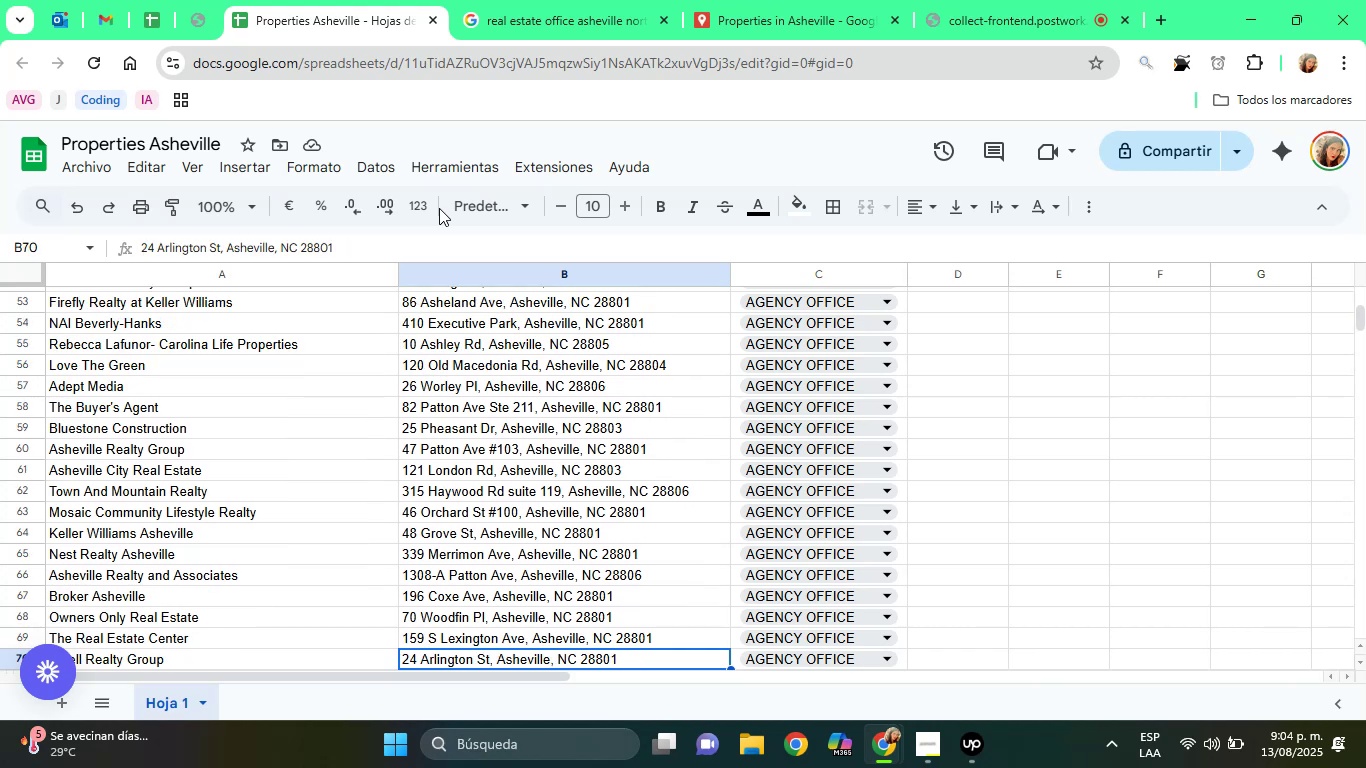 
key(ArrowDown)
 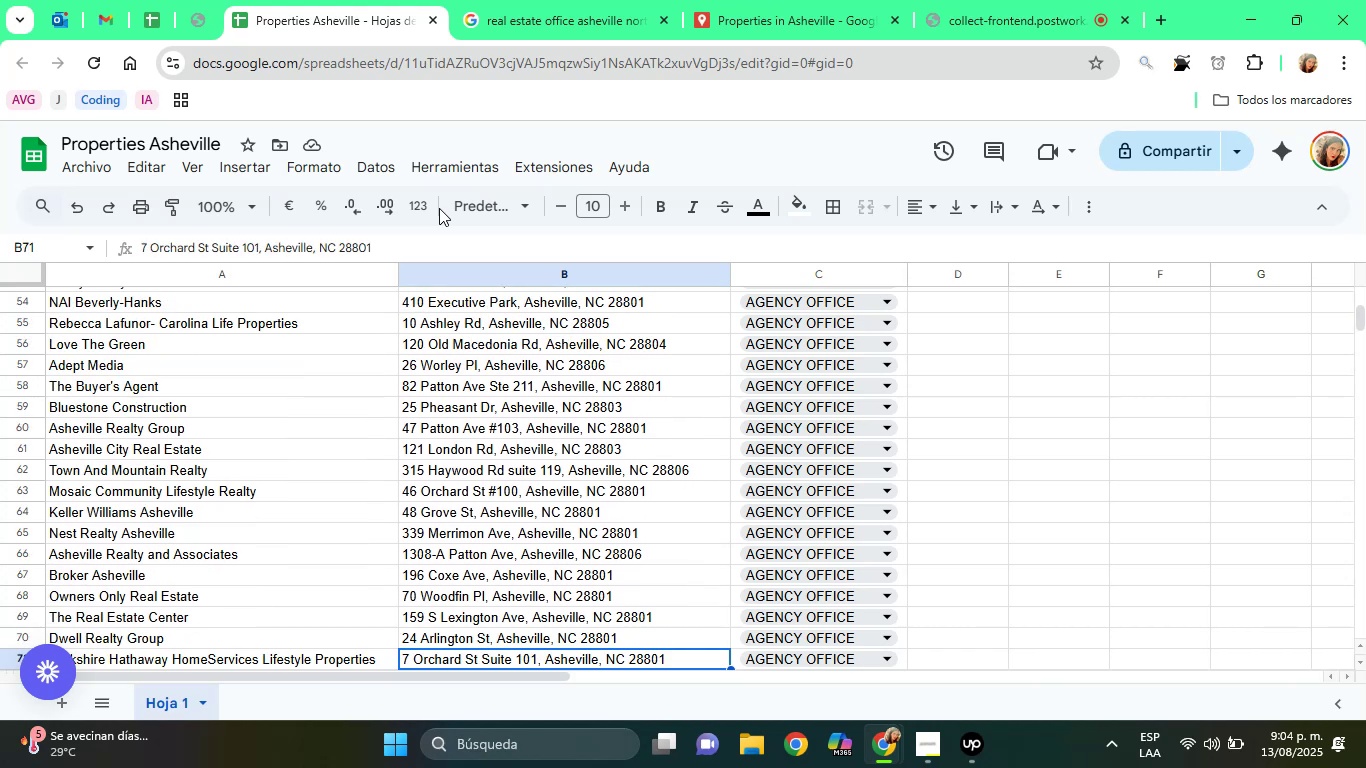 
key(ArrowDown)
 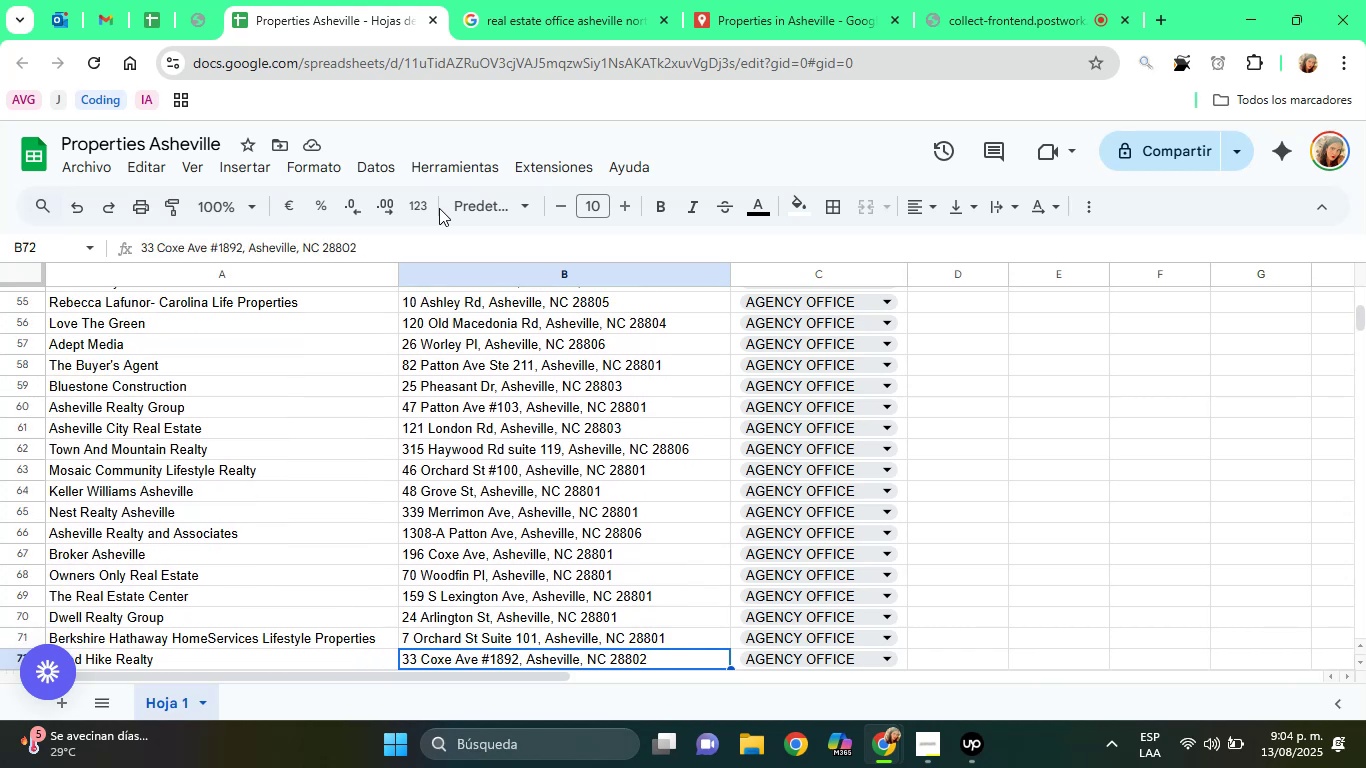 
key(ArrowDown)
 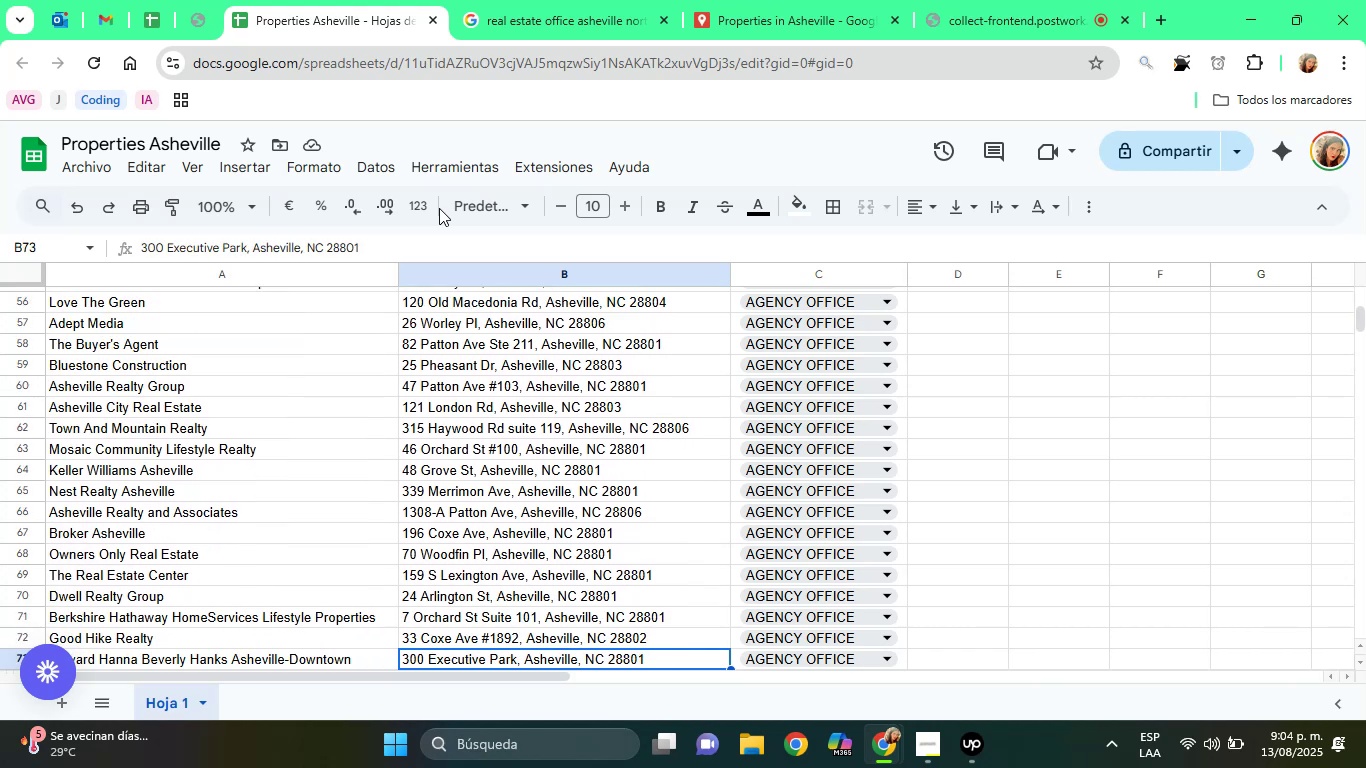 
key(ArrowDown)
 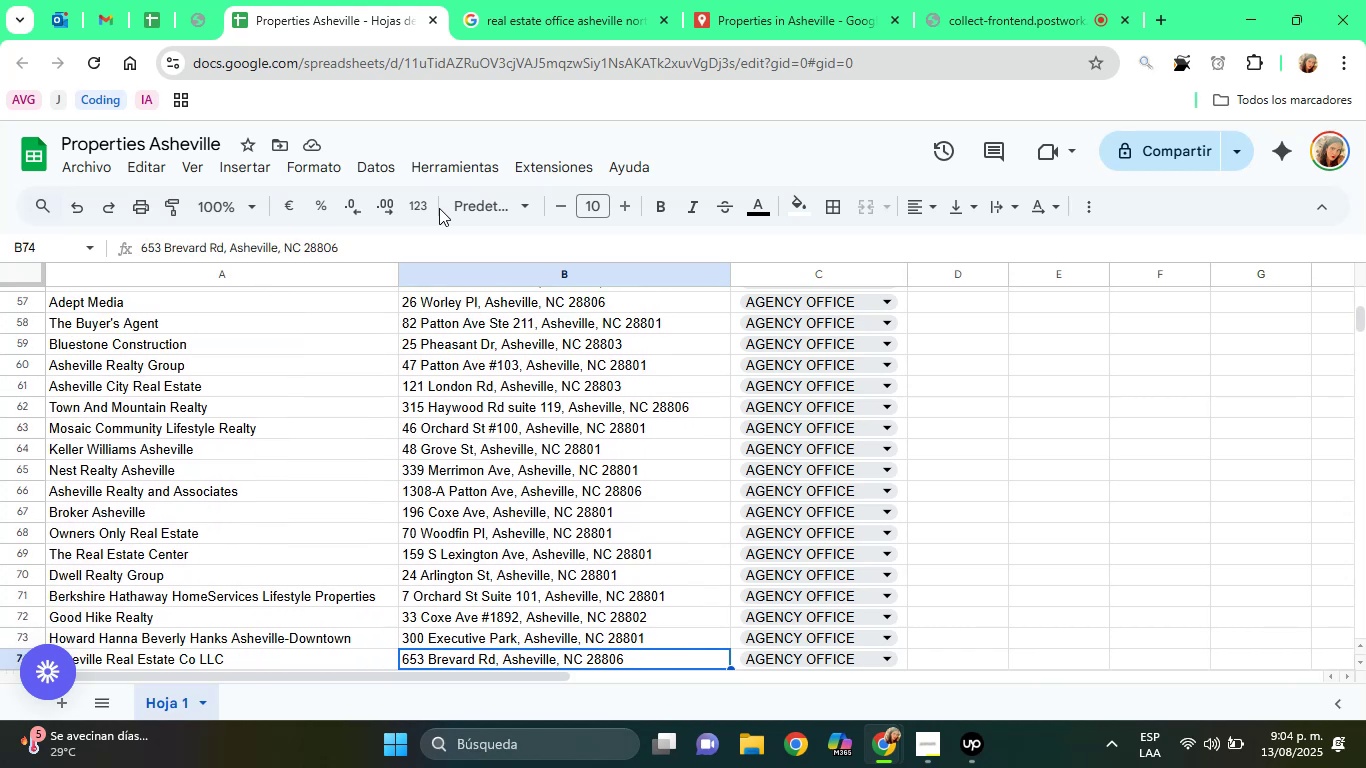 
key(ArrowDown)
 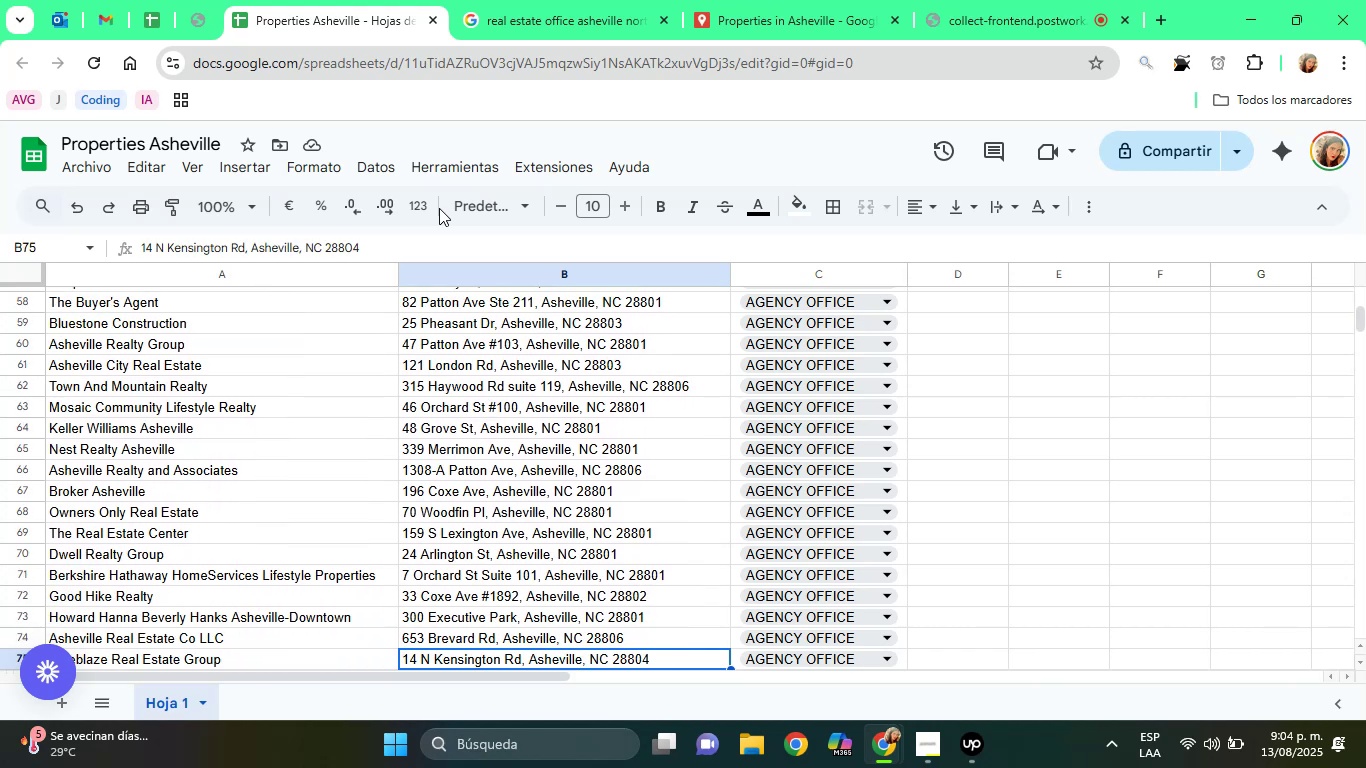 
key(ArrowDown)
 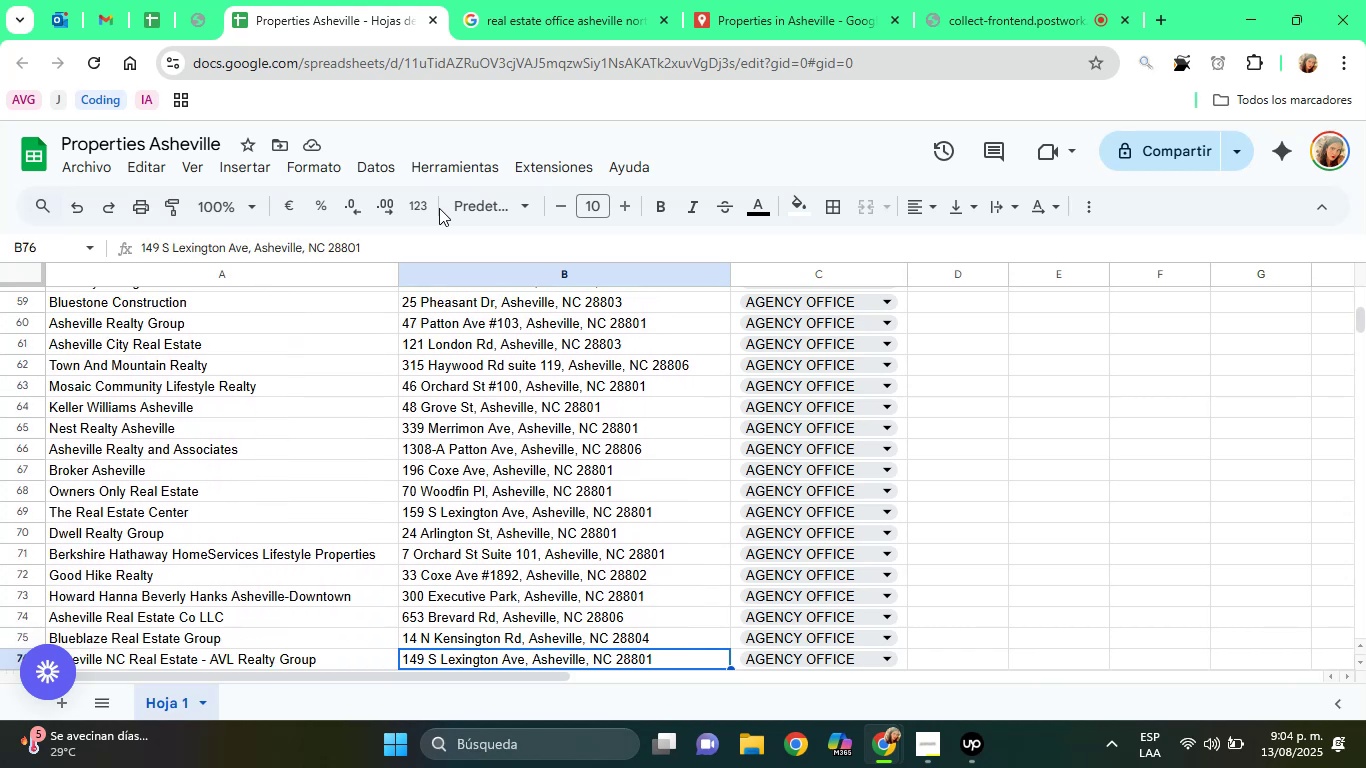 
key(ArrowDown)
 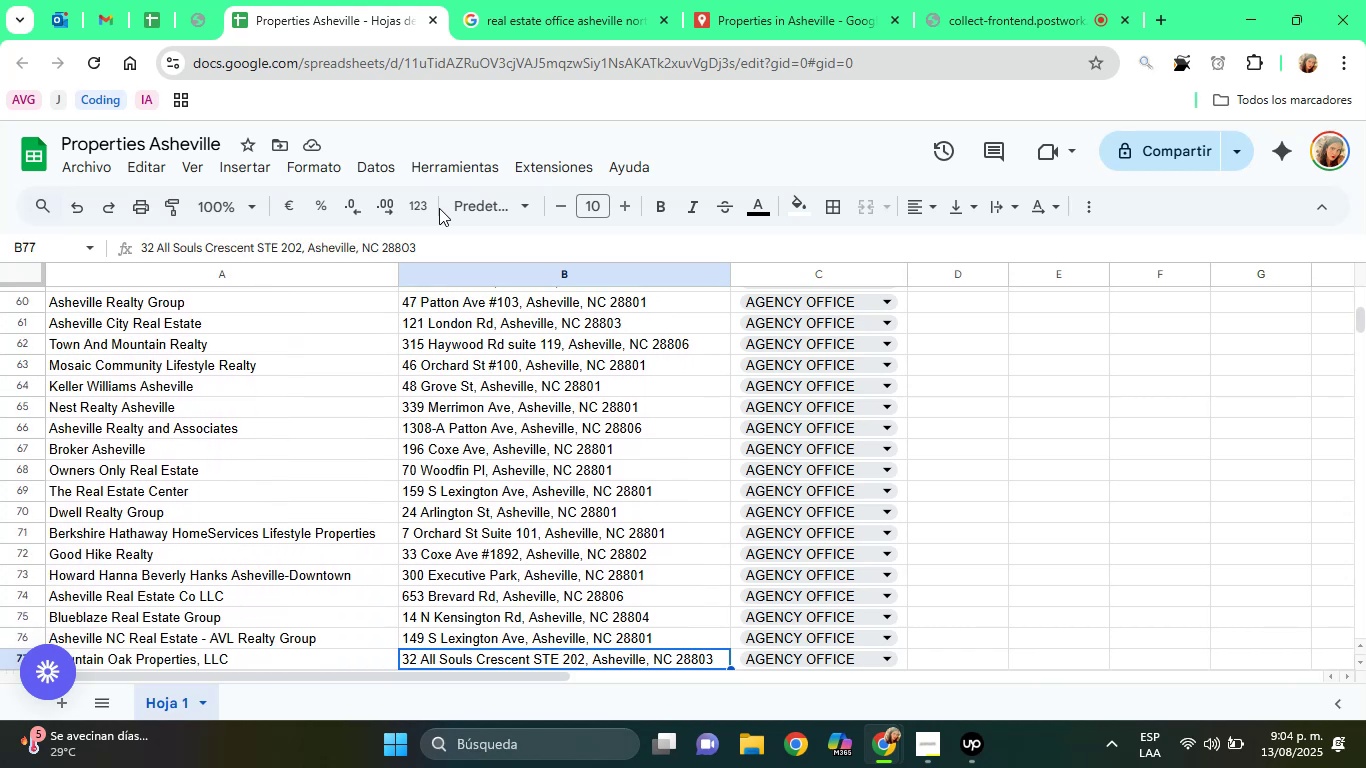 
key(ArrowDown)
 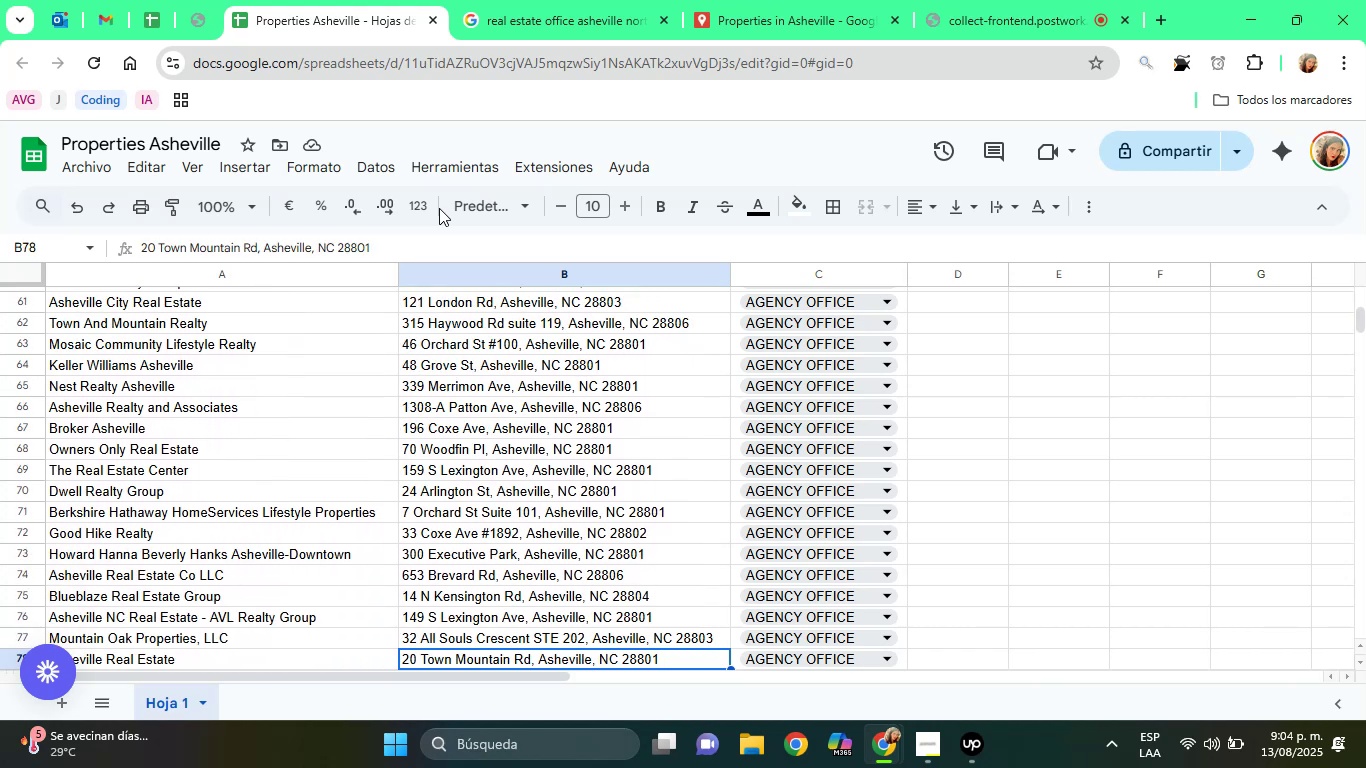 
key(ArrowDown)
 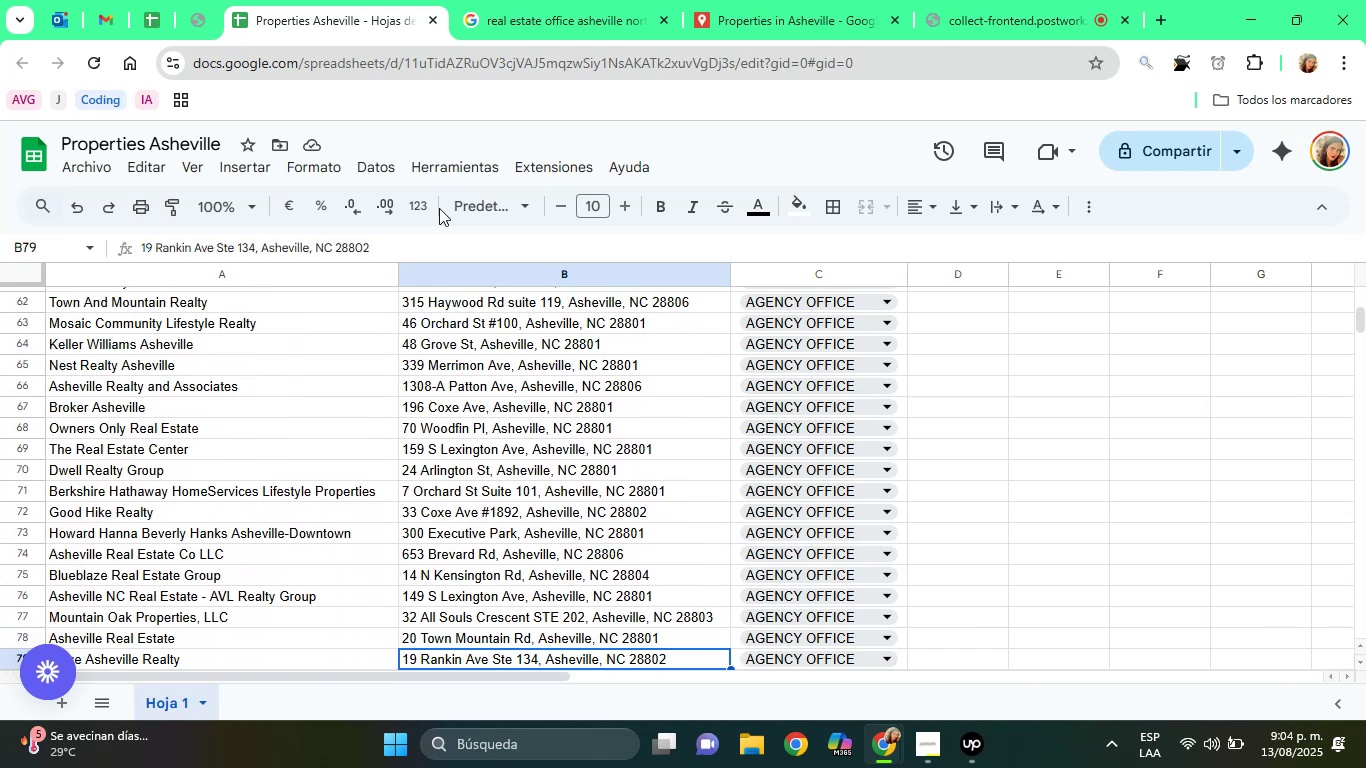 
key(ArrowDown)
 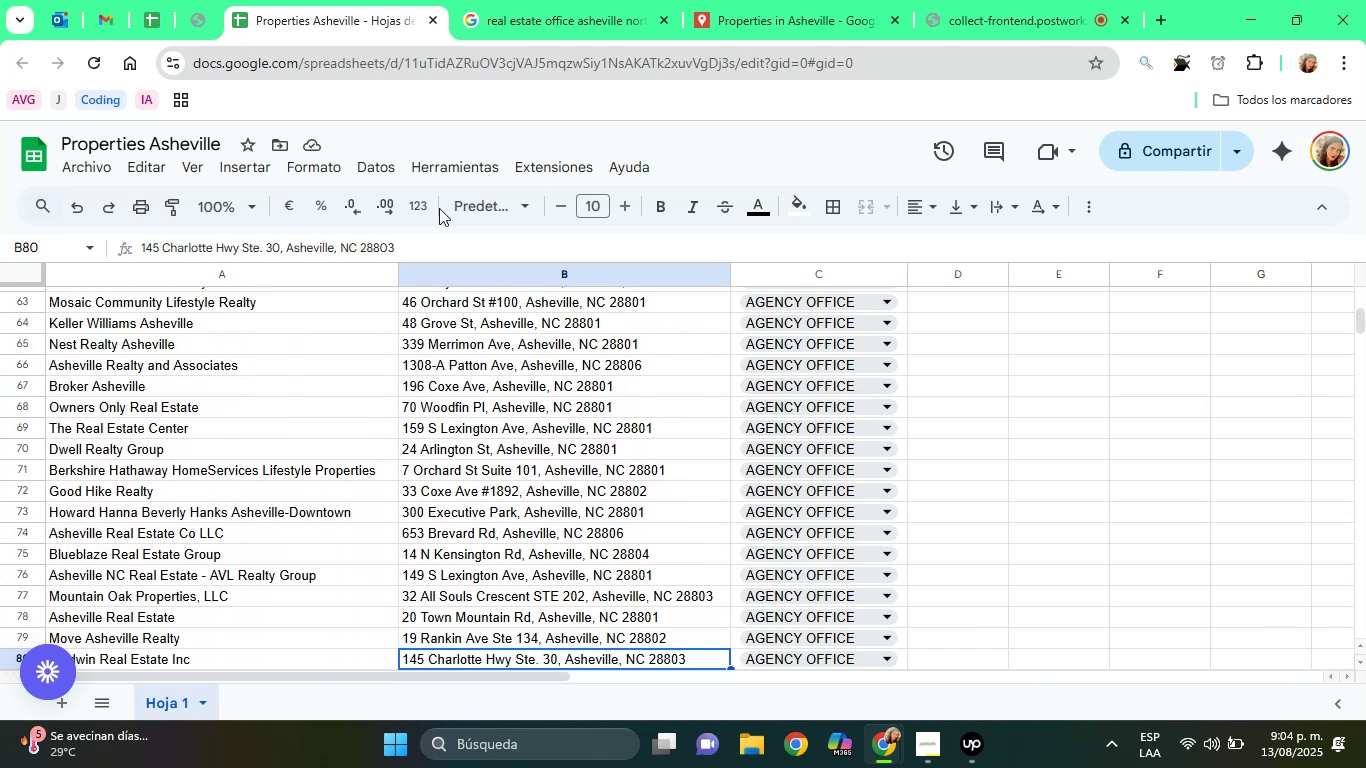 
key(ArrowDown)
 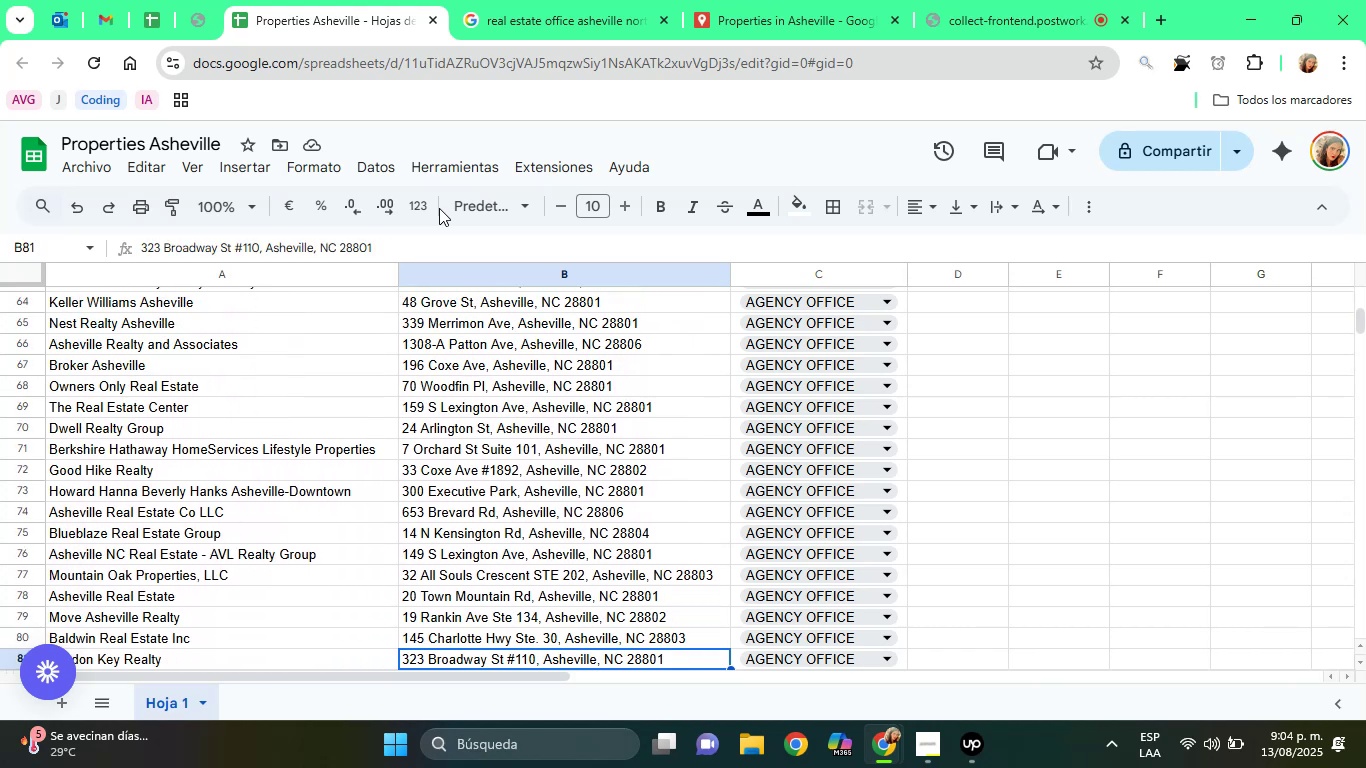 
key(ArrowDown)
 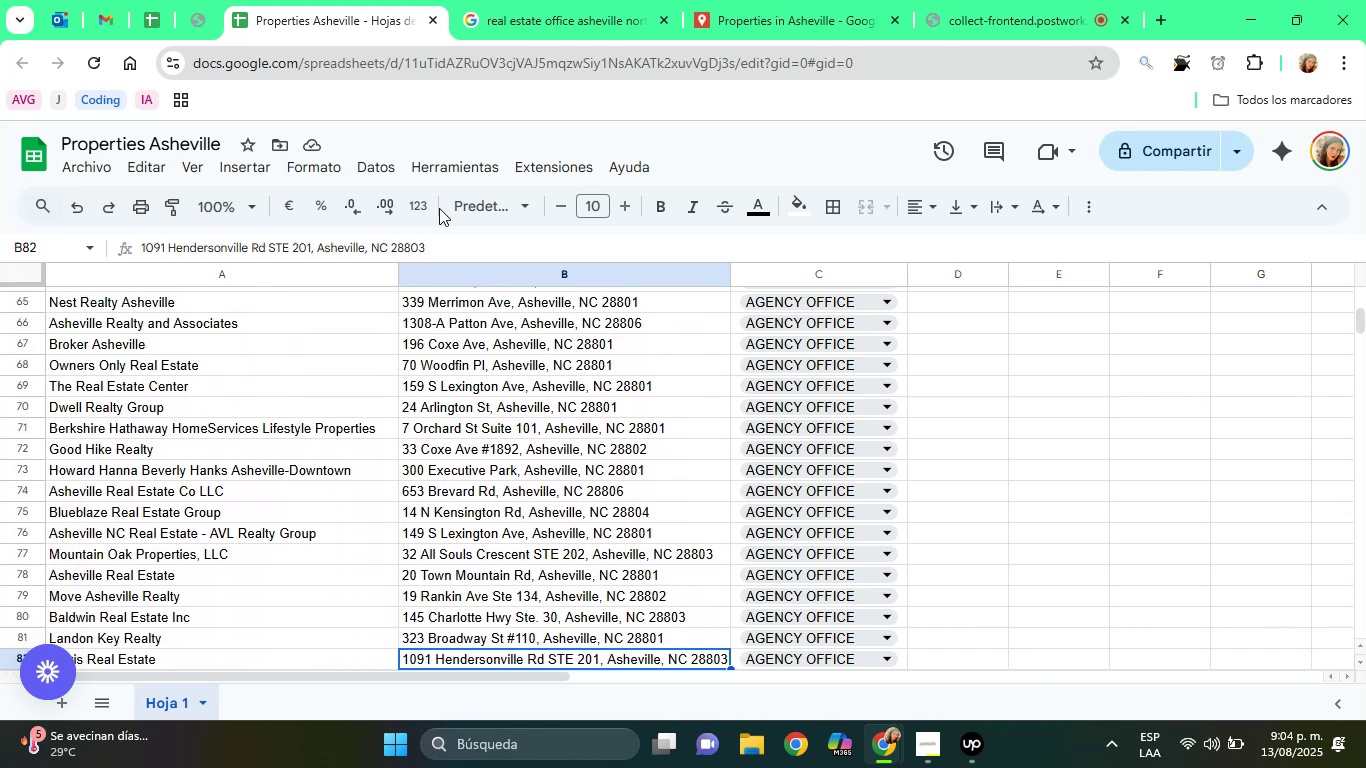 
key(ArrowDown)
 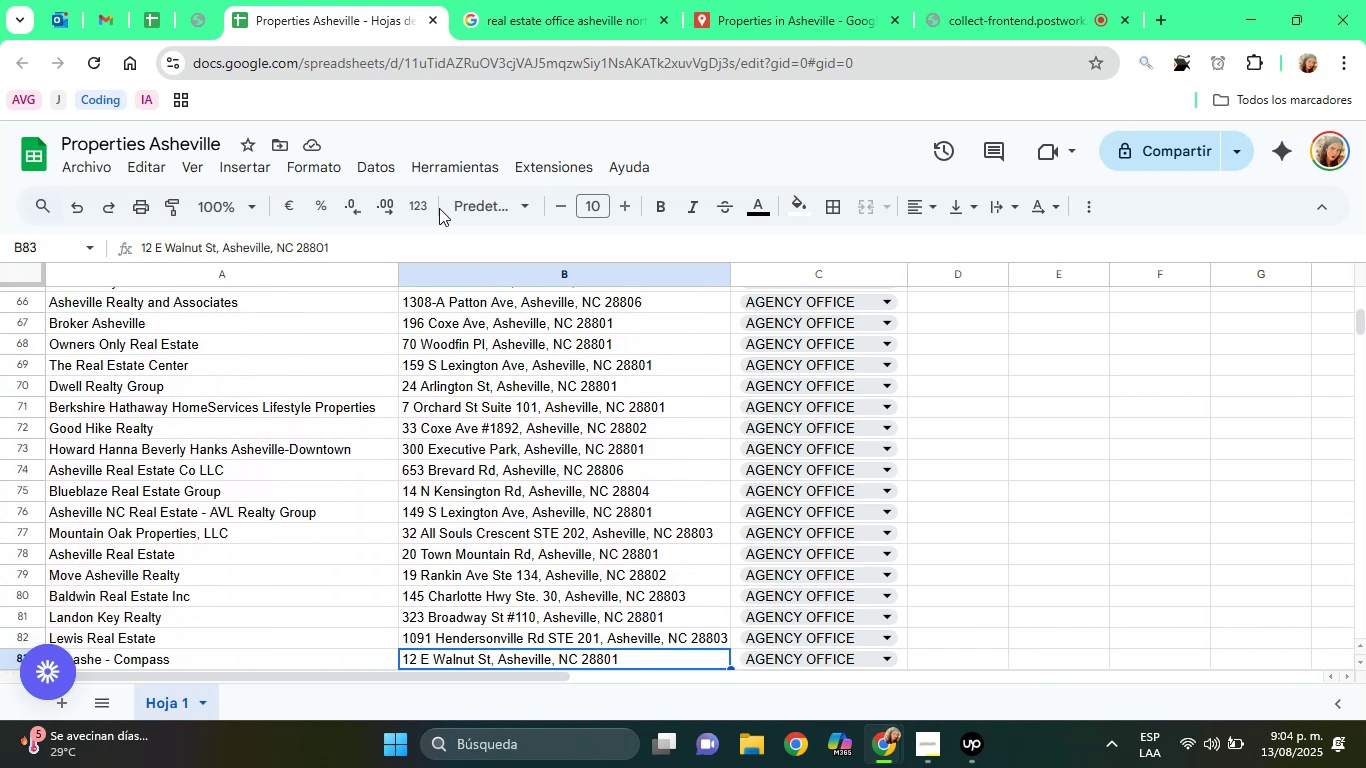 
key(ArrowDown)
 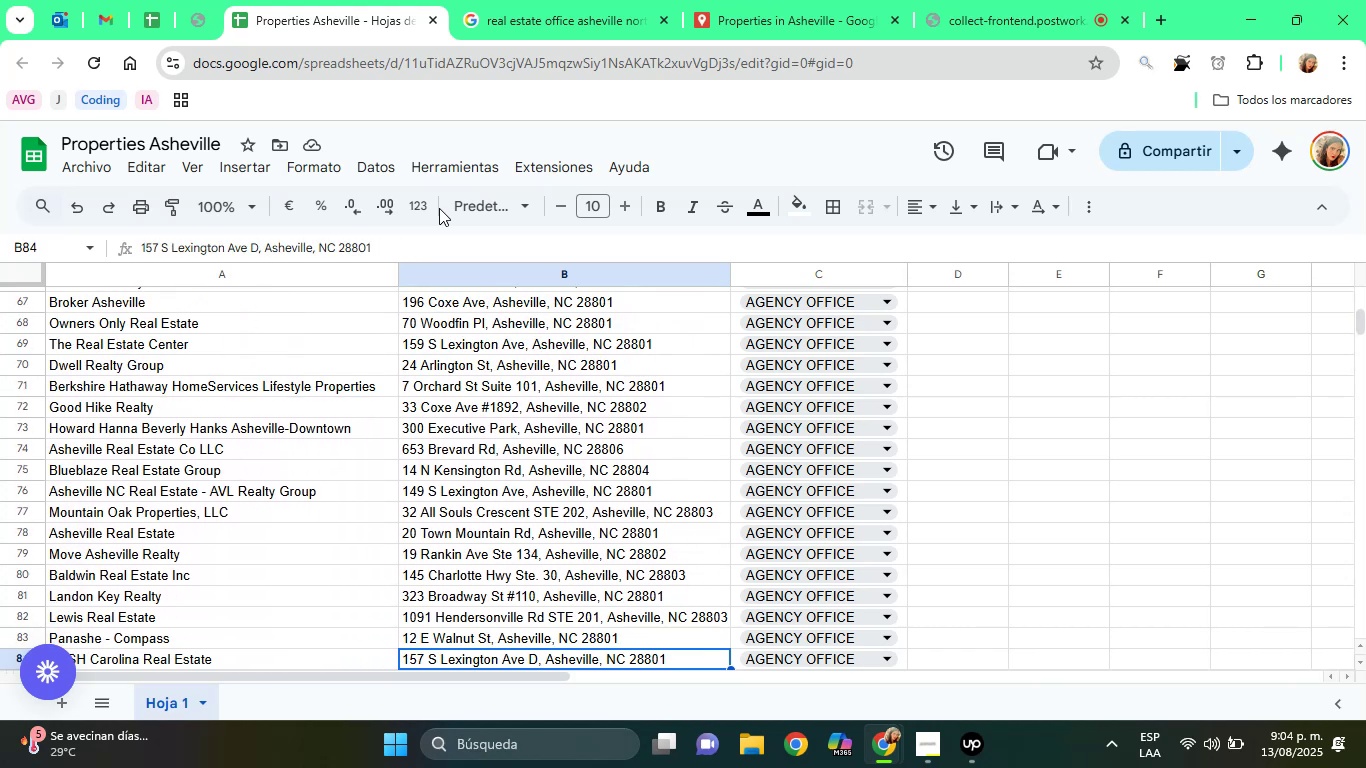 
key(ArrowDown)
 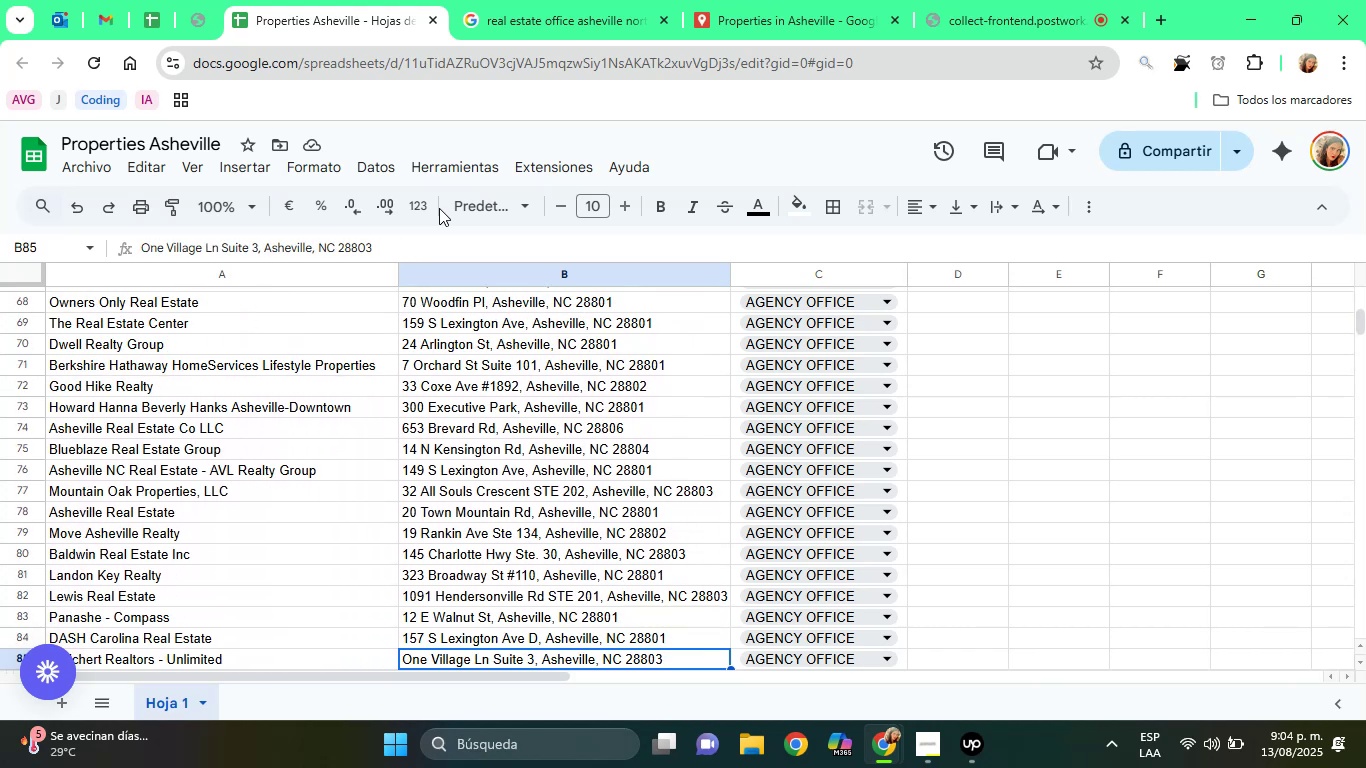 
key(ArrowDown)
 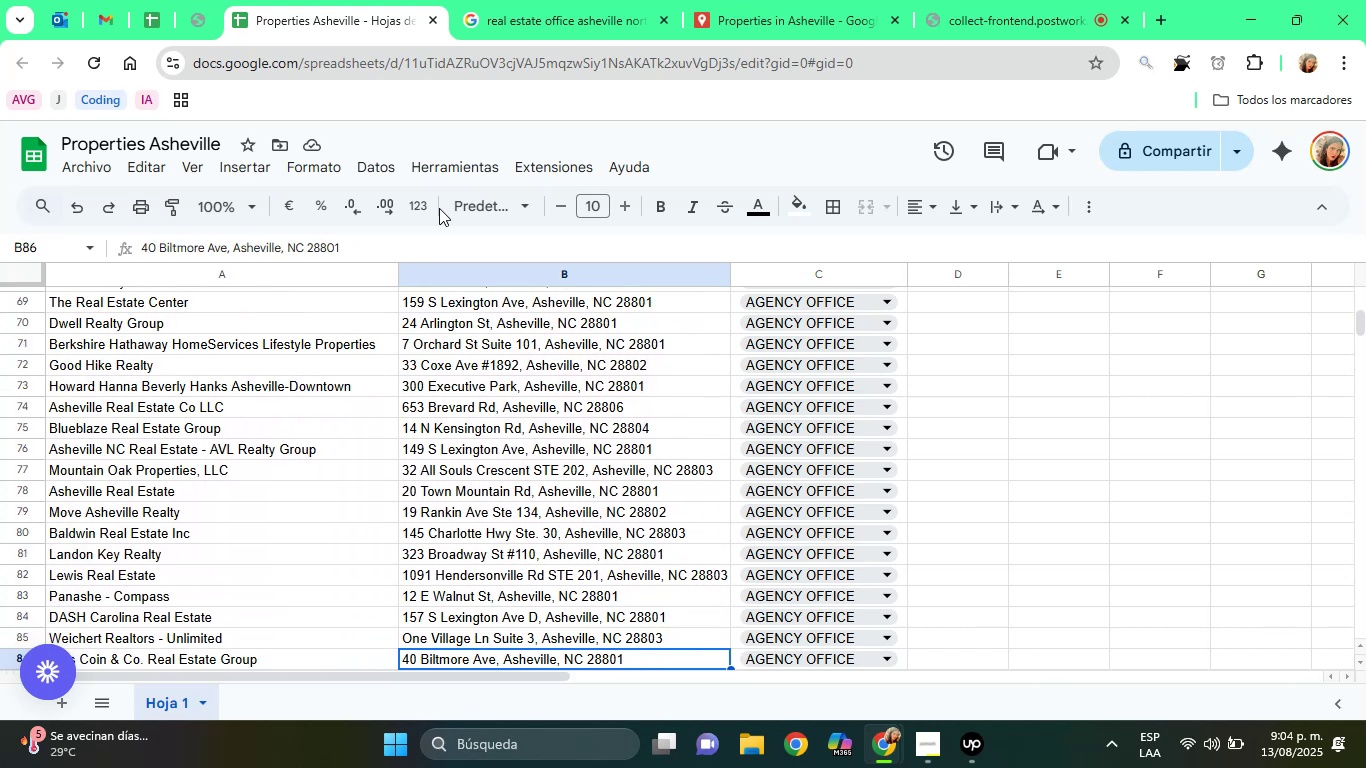 
key(ArrowDown)
 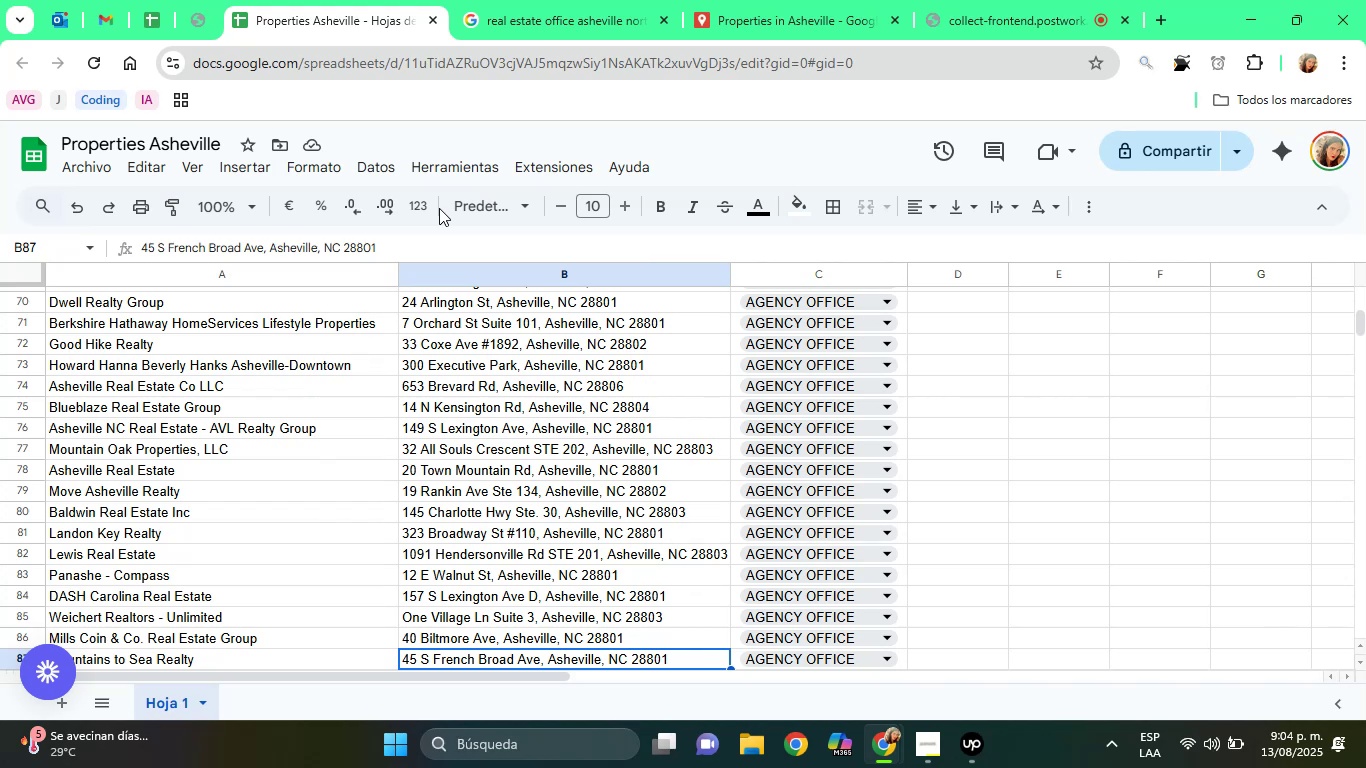 
key(ArrowDown)
 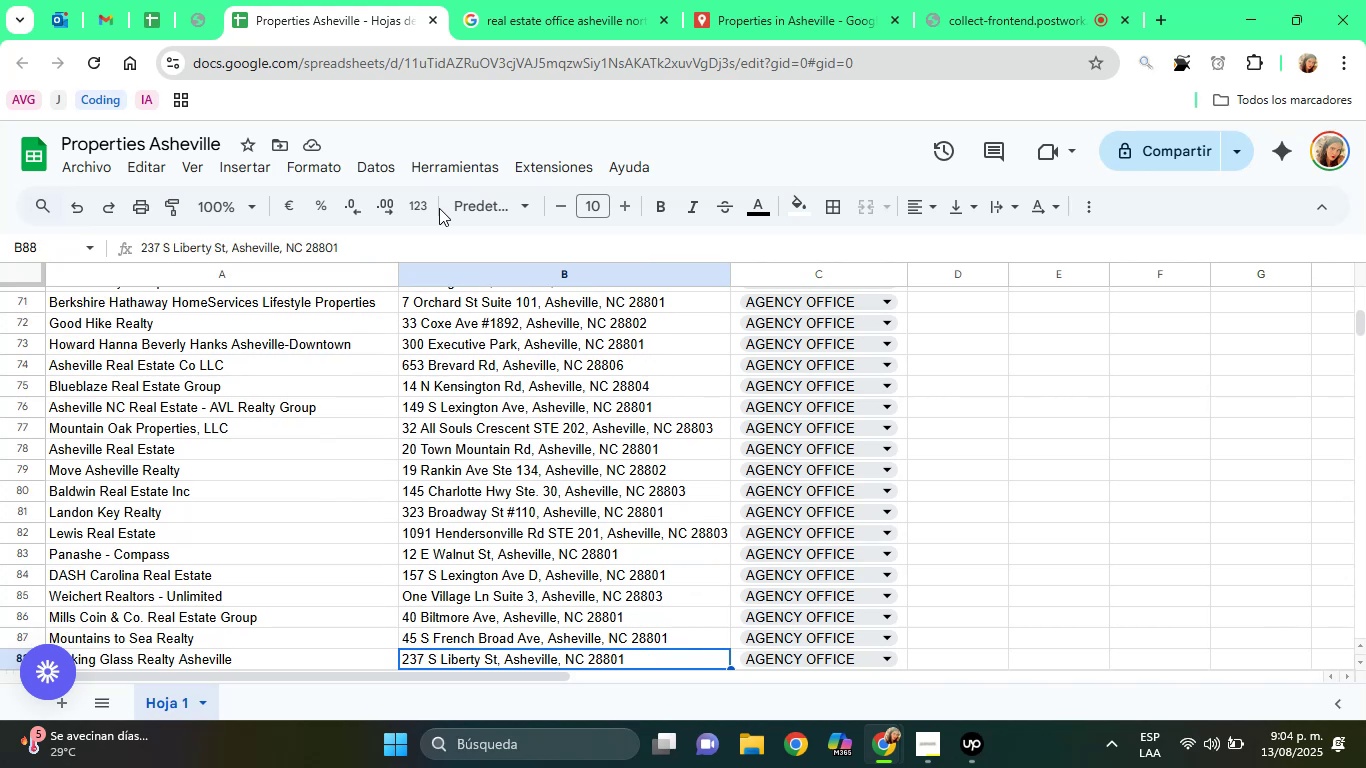 
key(ArrowDown)
 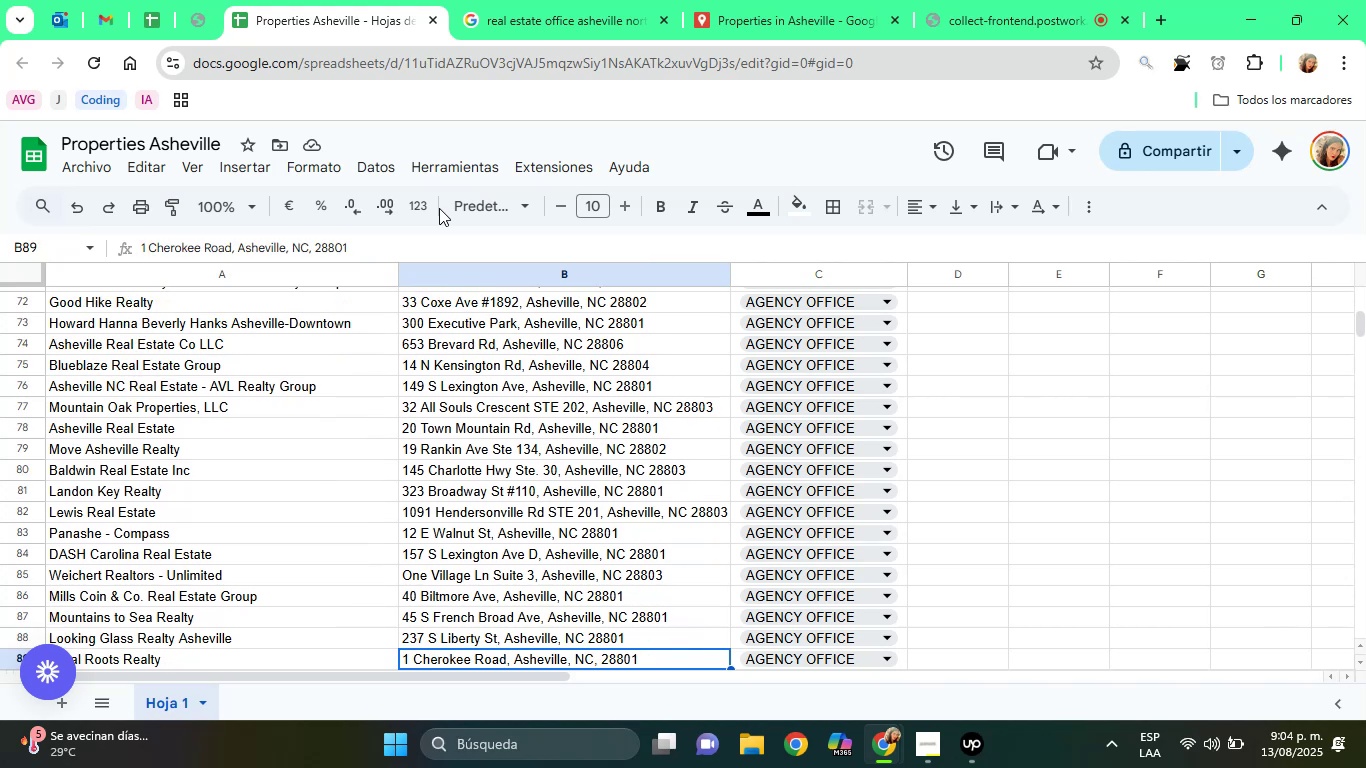 
key(ArrowDown)
 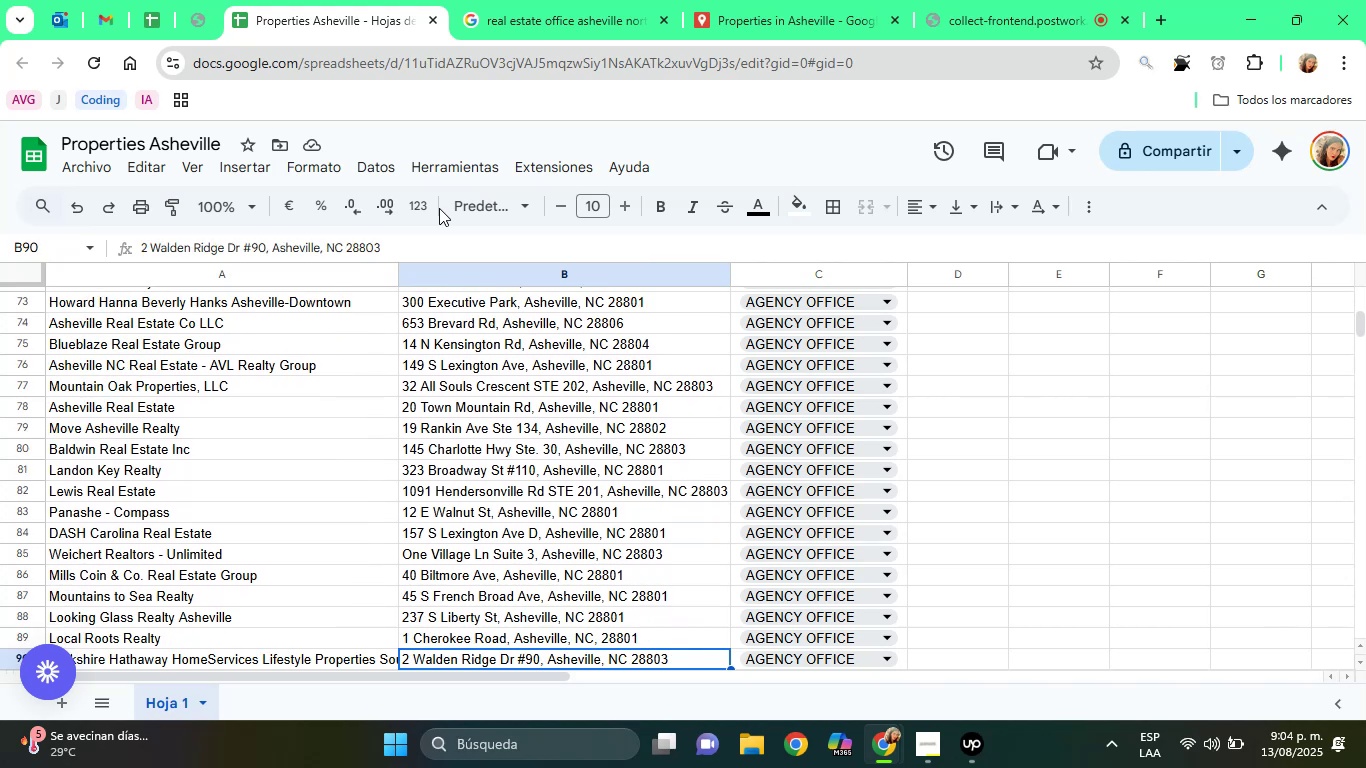 
key(ArrowDown)
 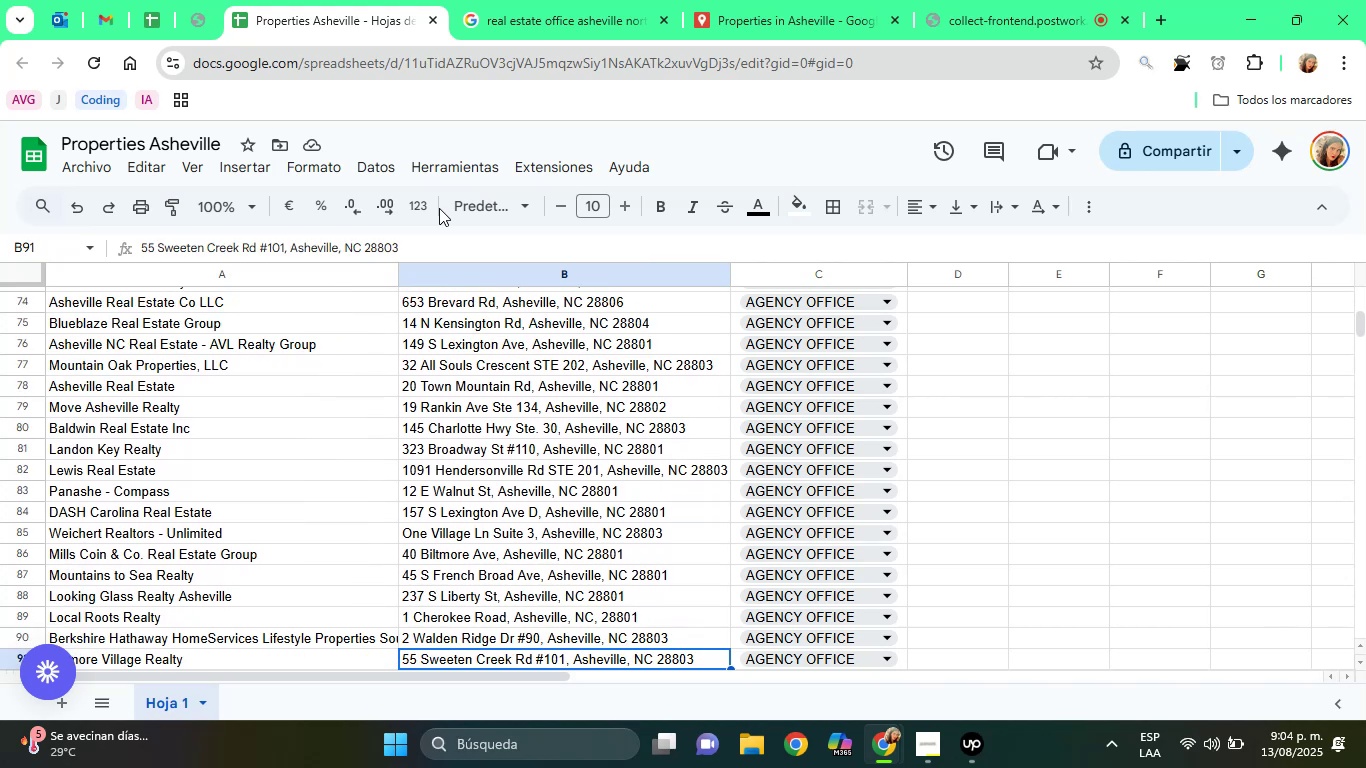 
key(ArrowDown)
 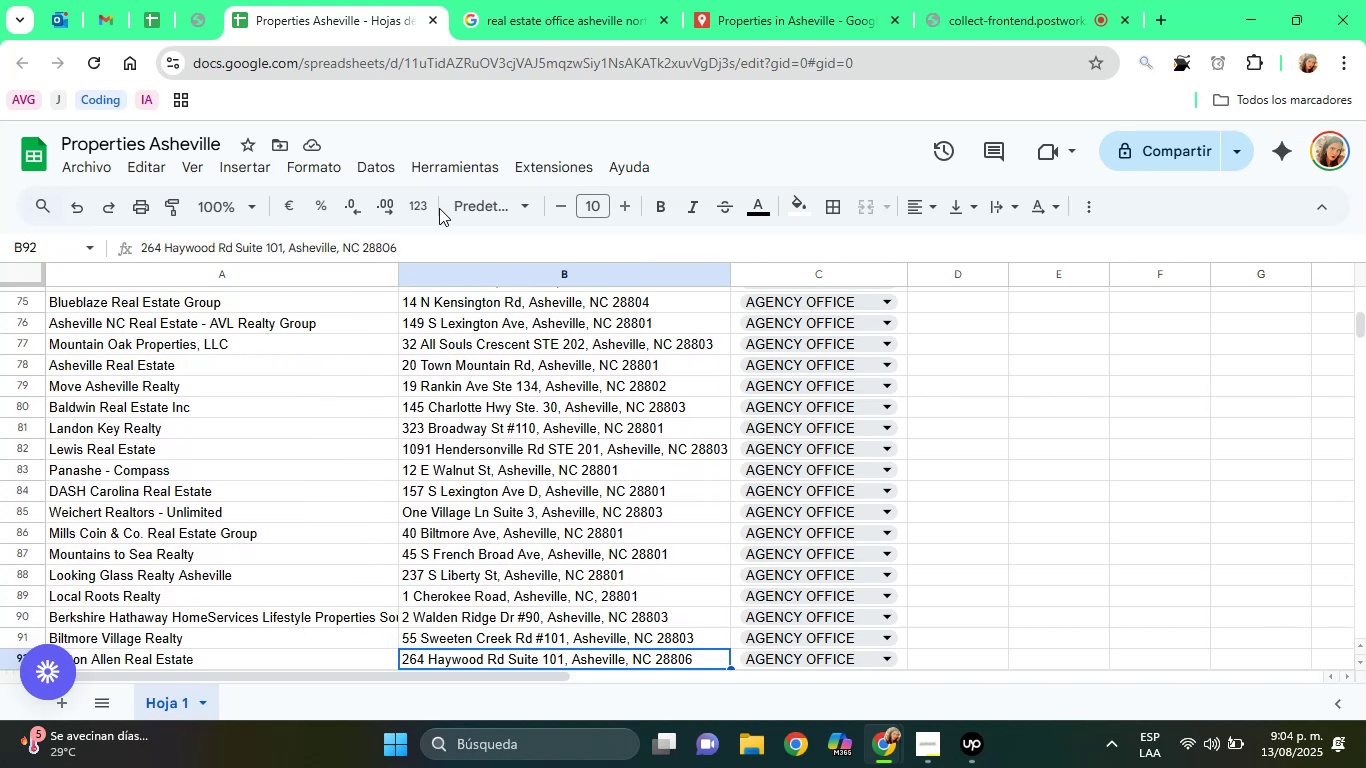 
key(ArrowDown)
 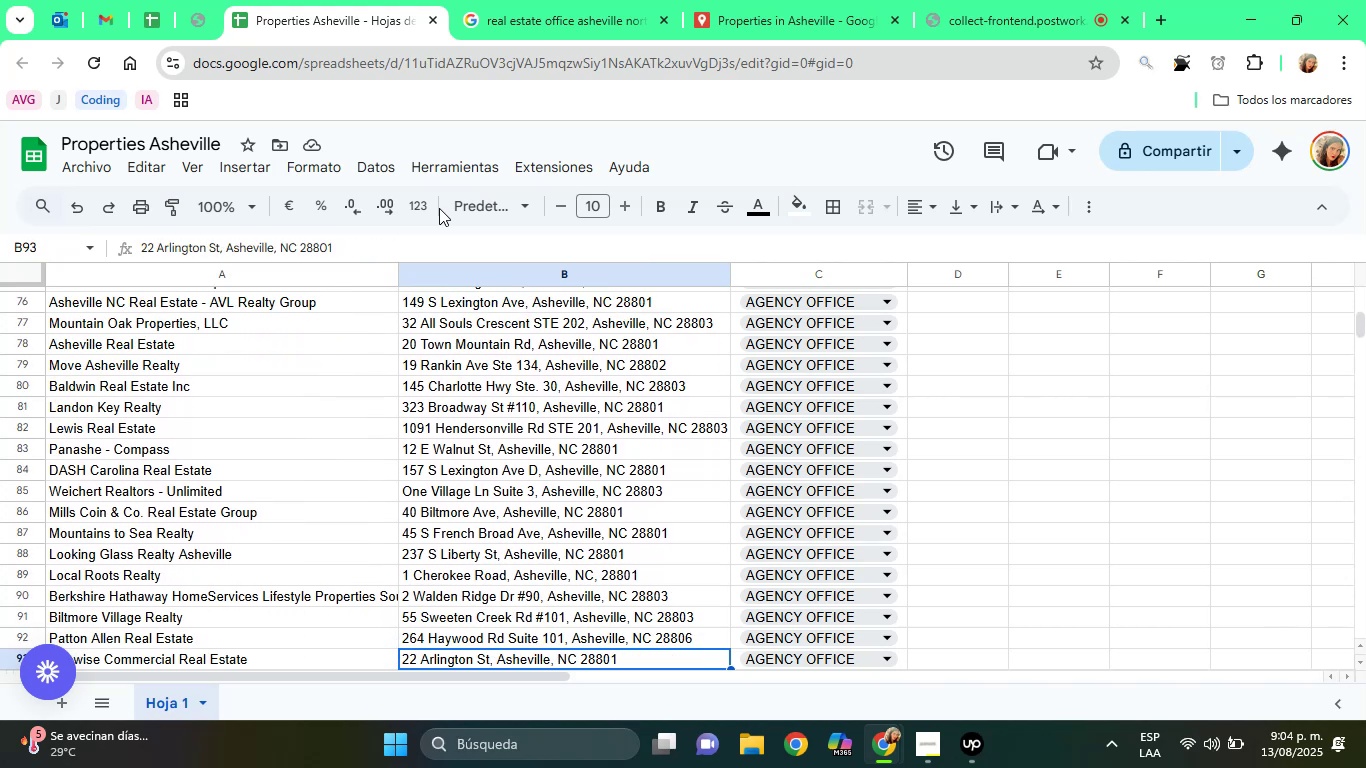 
key(ArrowDown)
 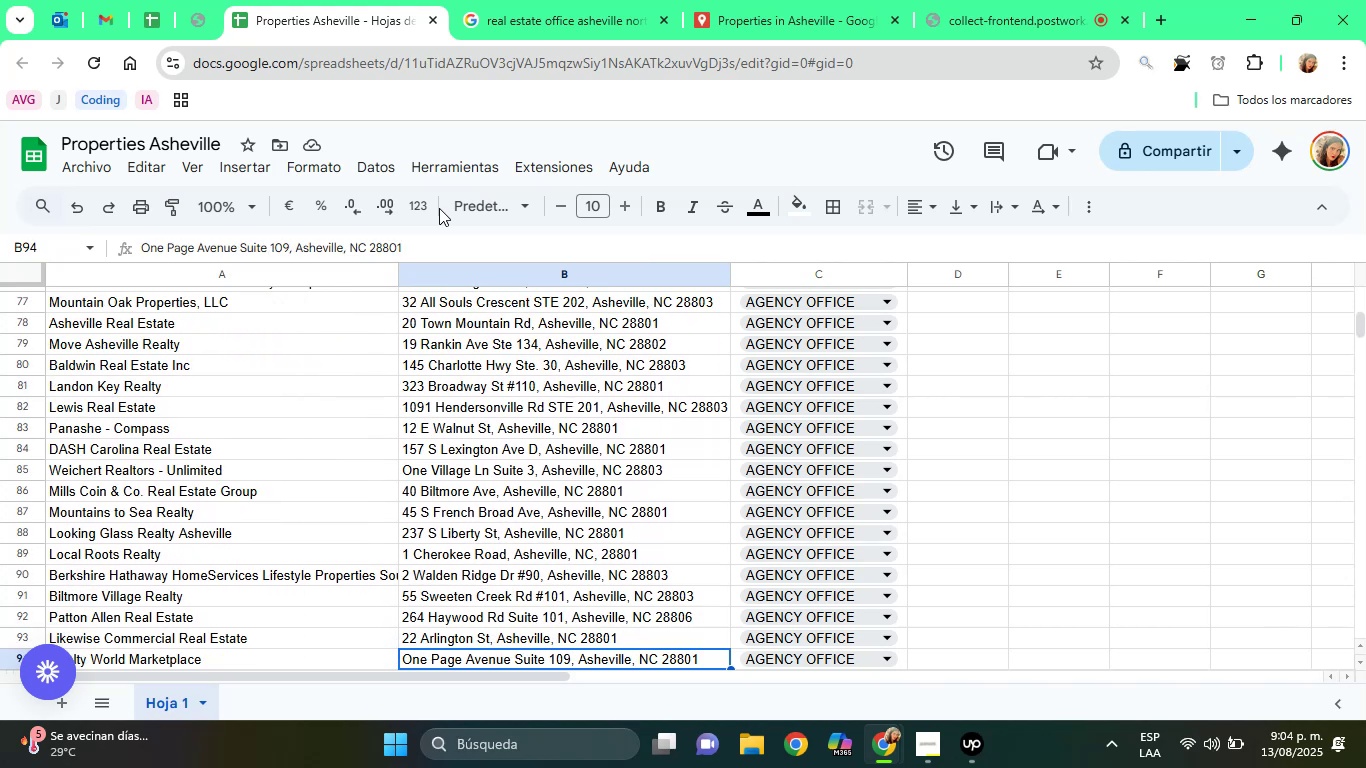 
key(ArrowDown)
 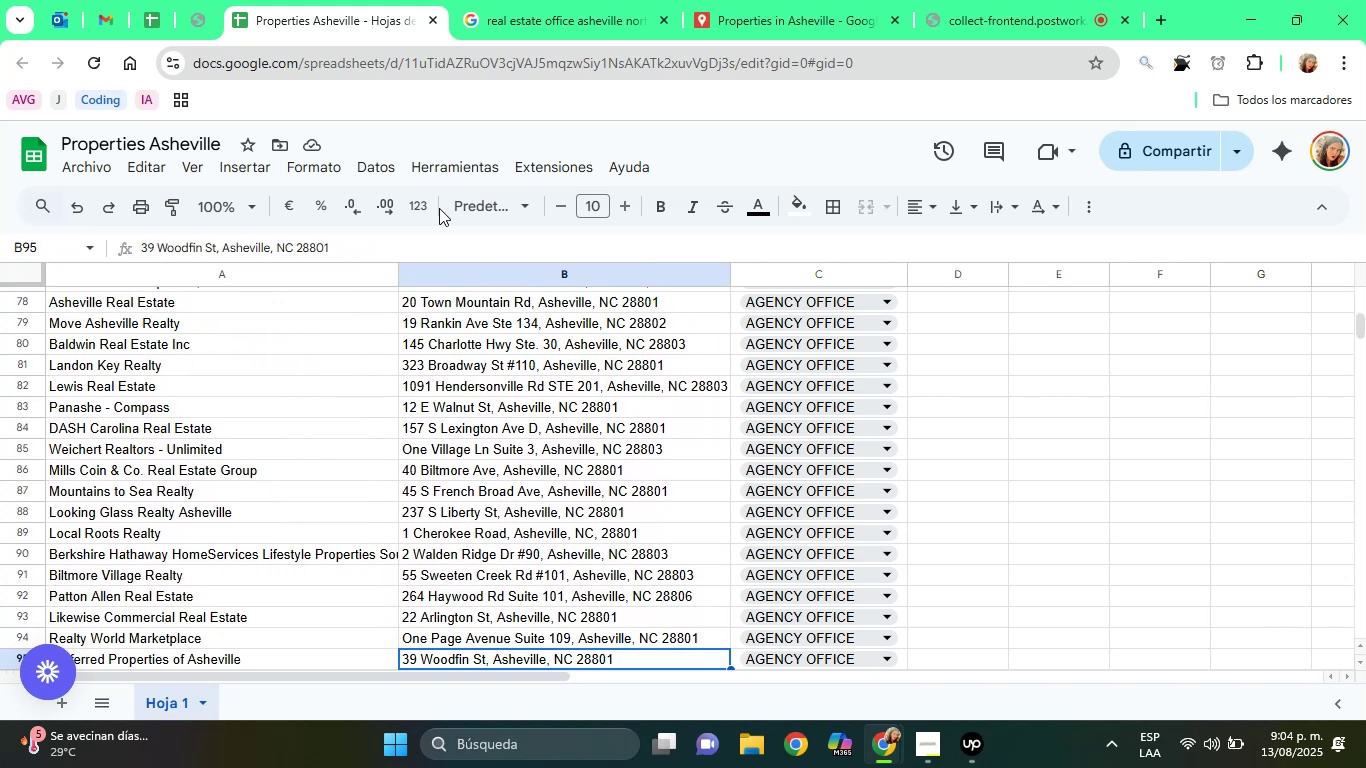 
key(ArrowDown)
 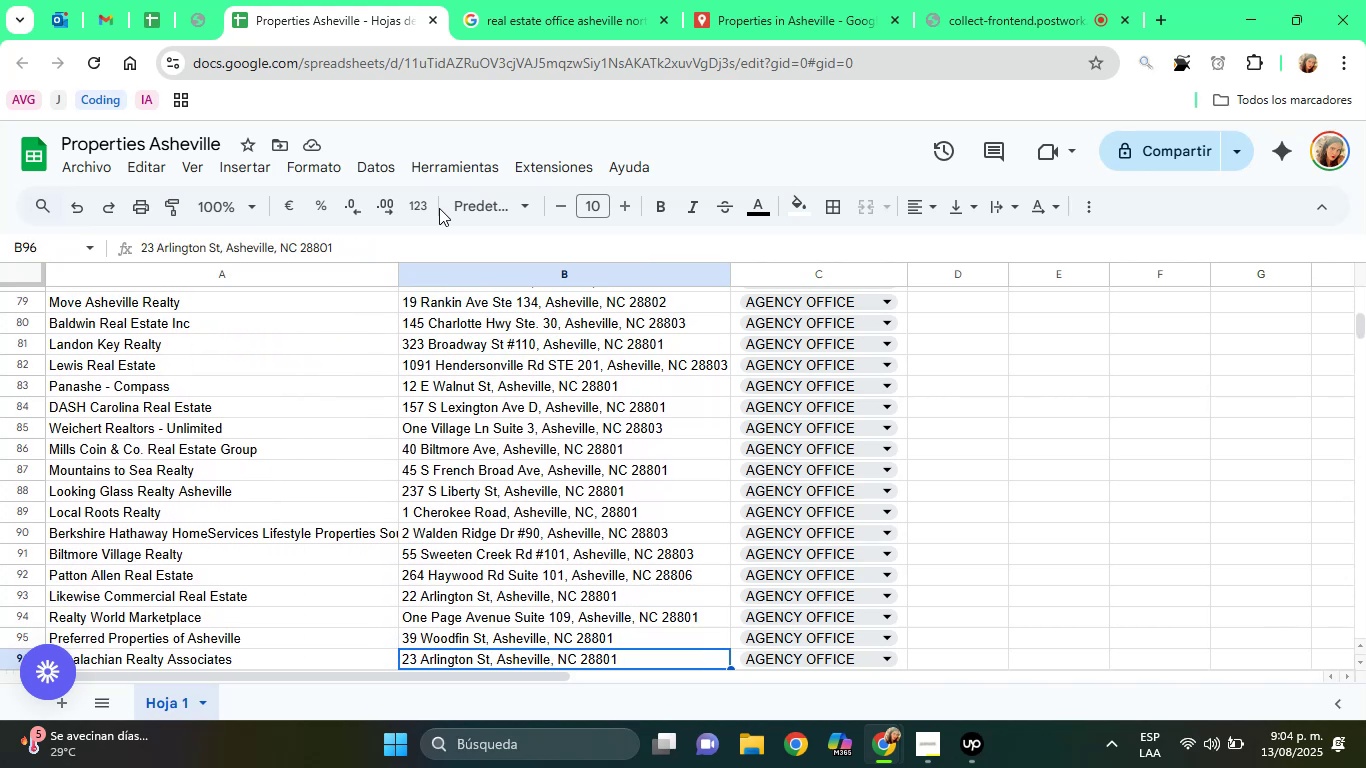 
key(ArrowDown)
 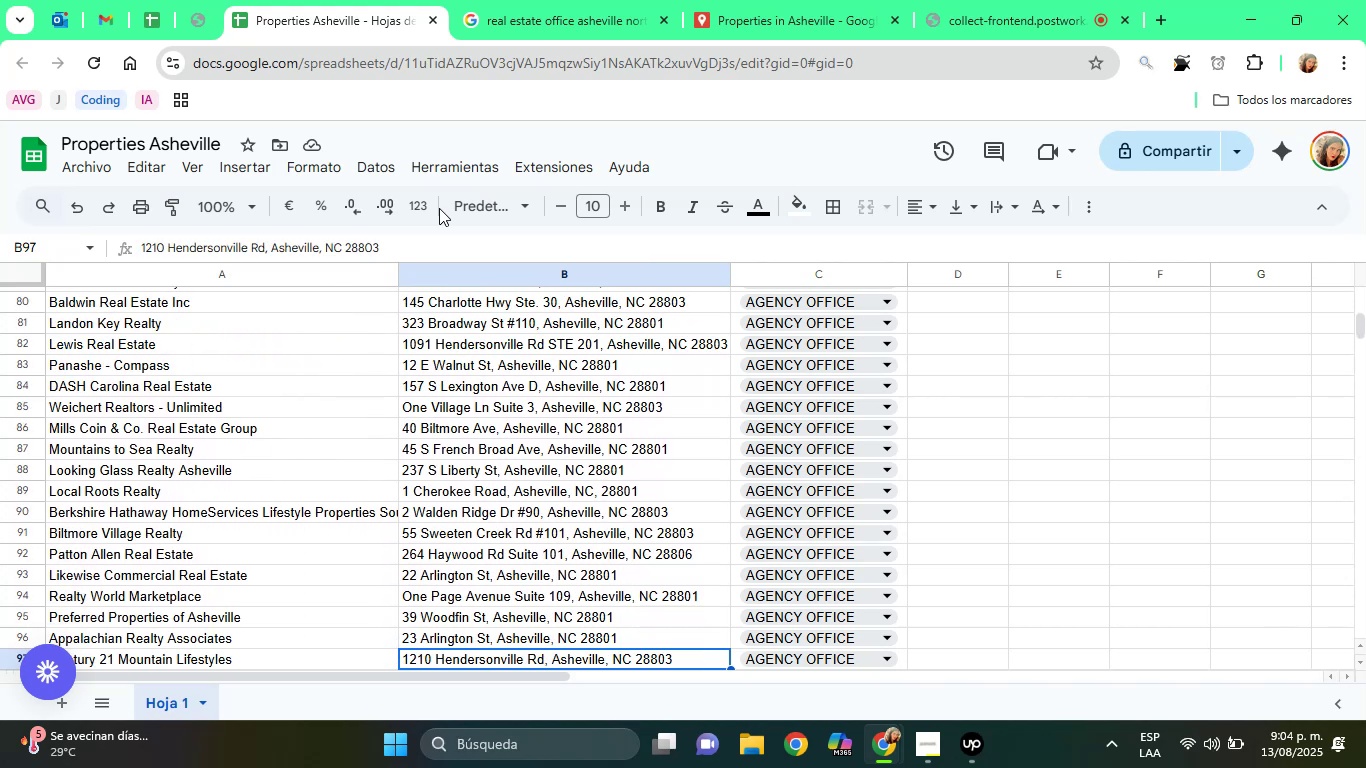 
key(ArrowDown)
 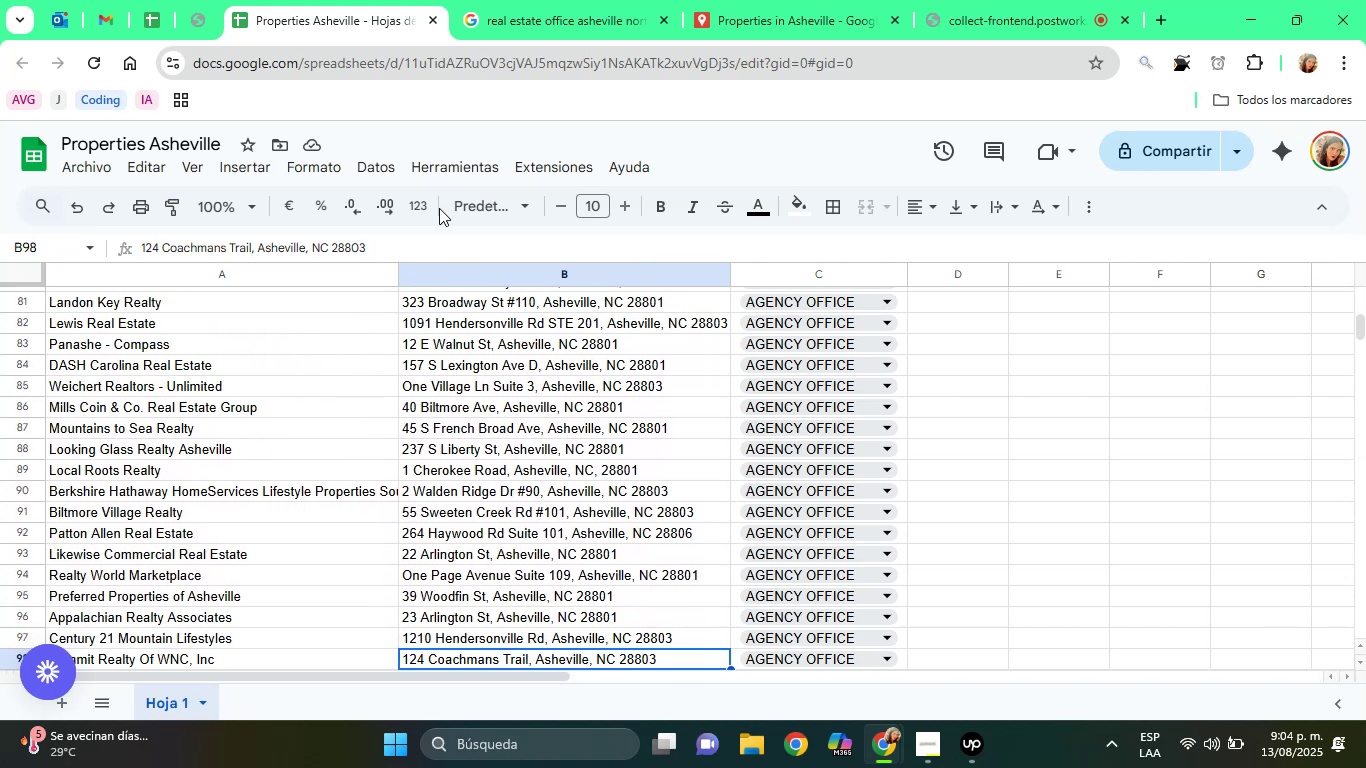 
key(ArrowDown)
 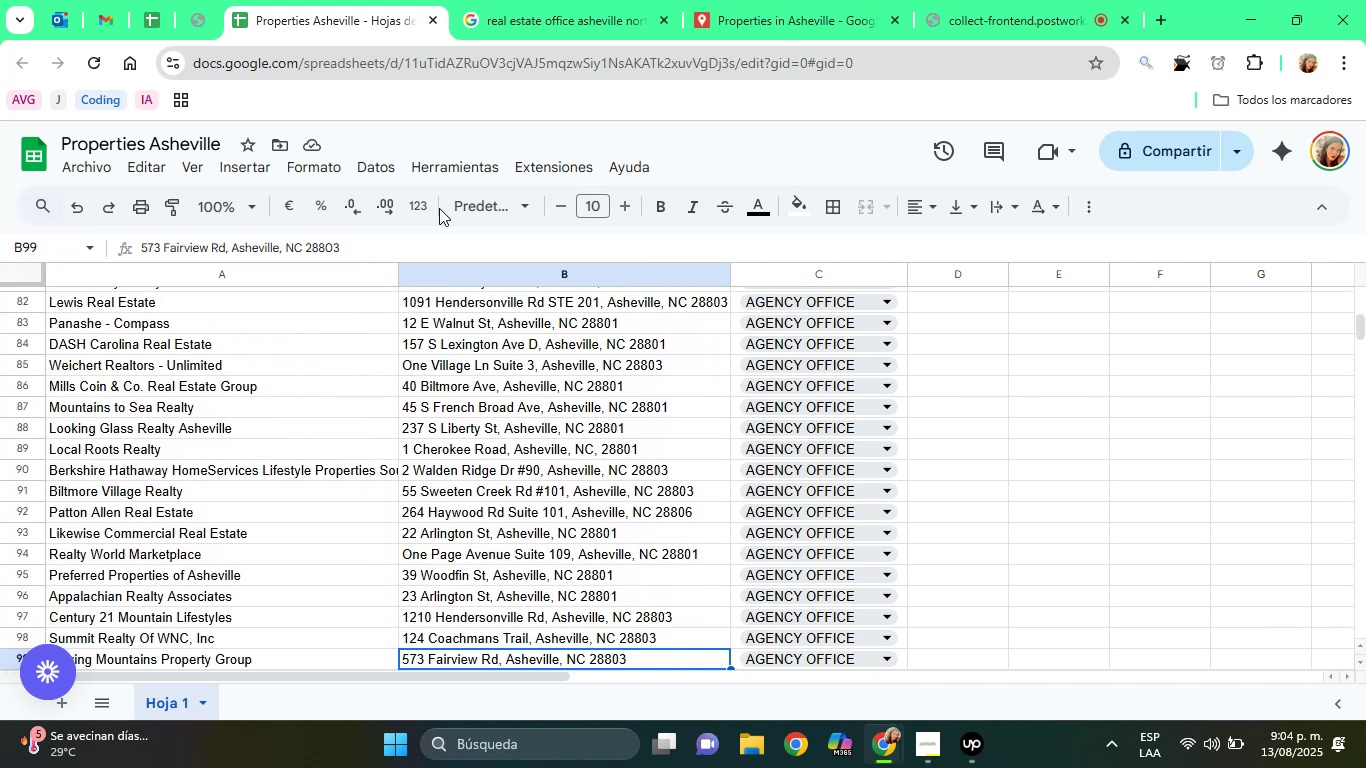 
key(ArrowDown)
 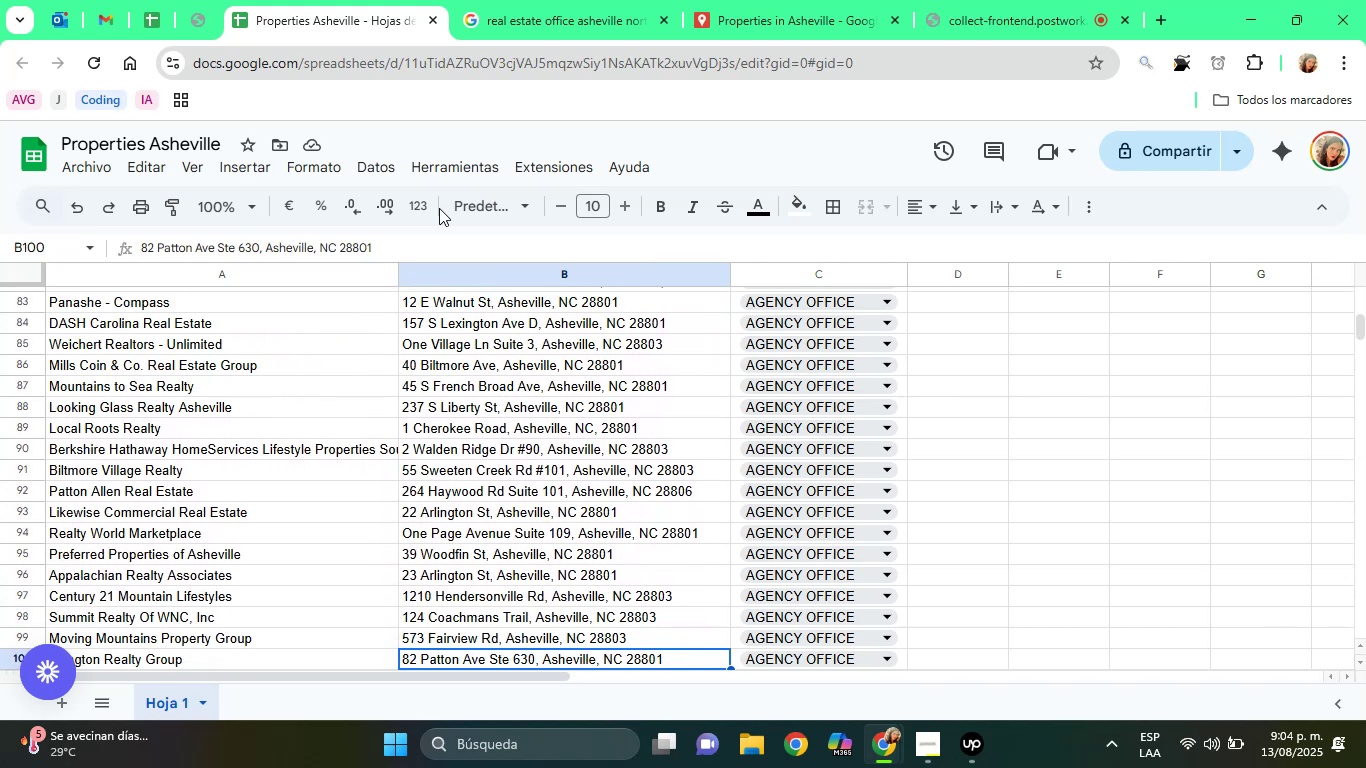 
key(ArrowDown)
 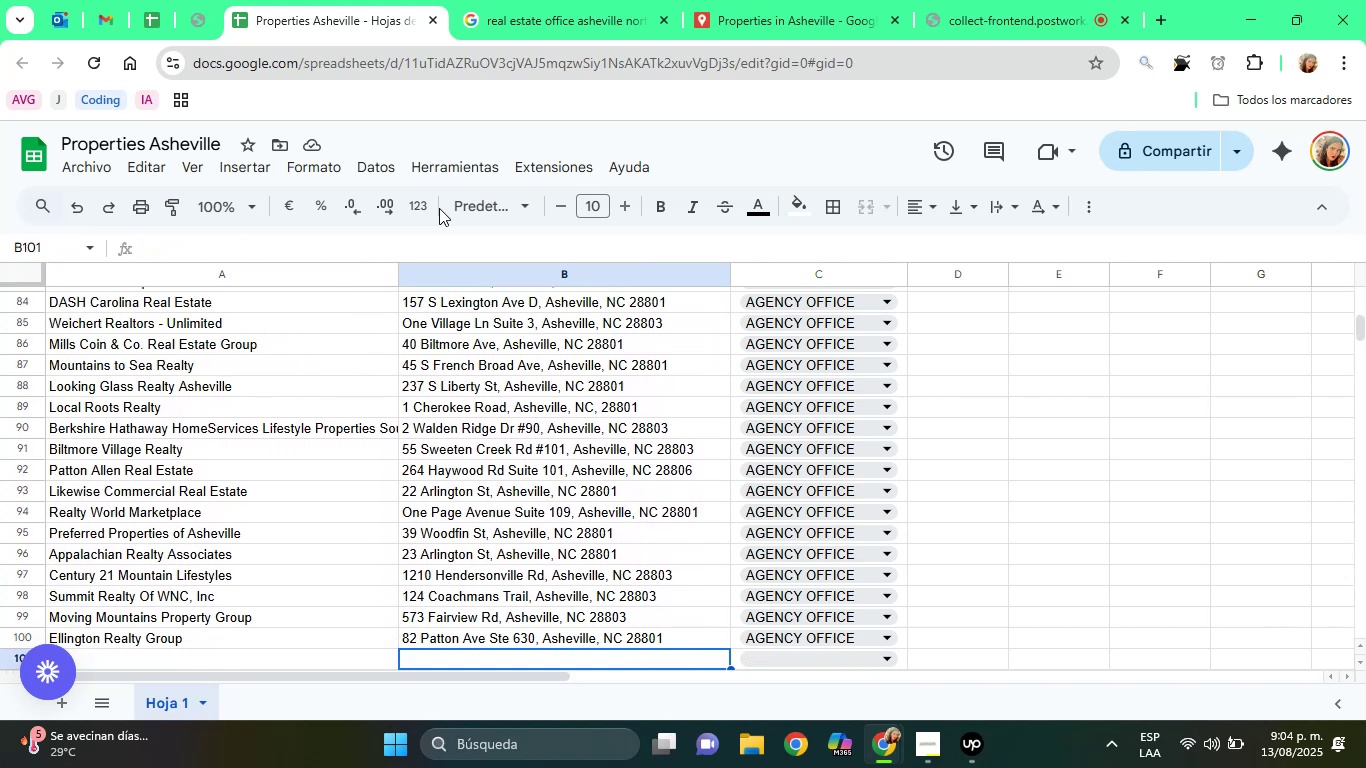 
key(ArrowDown)
 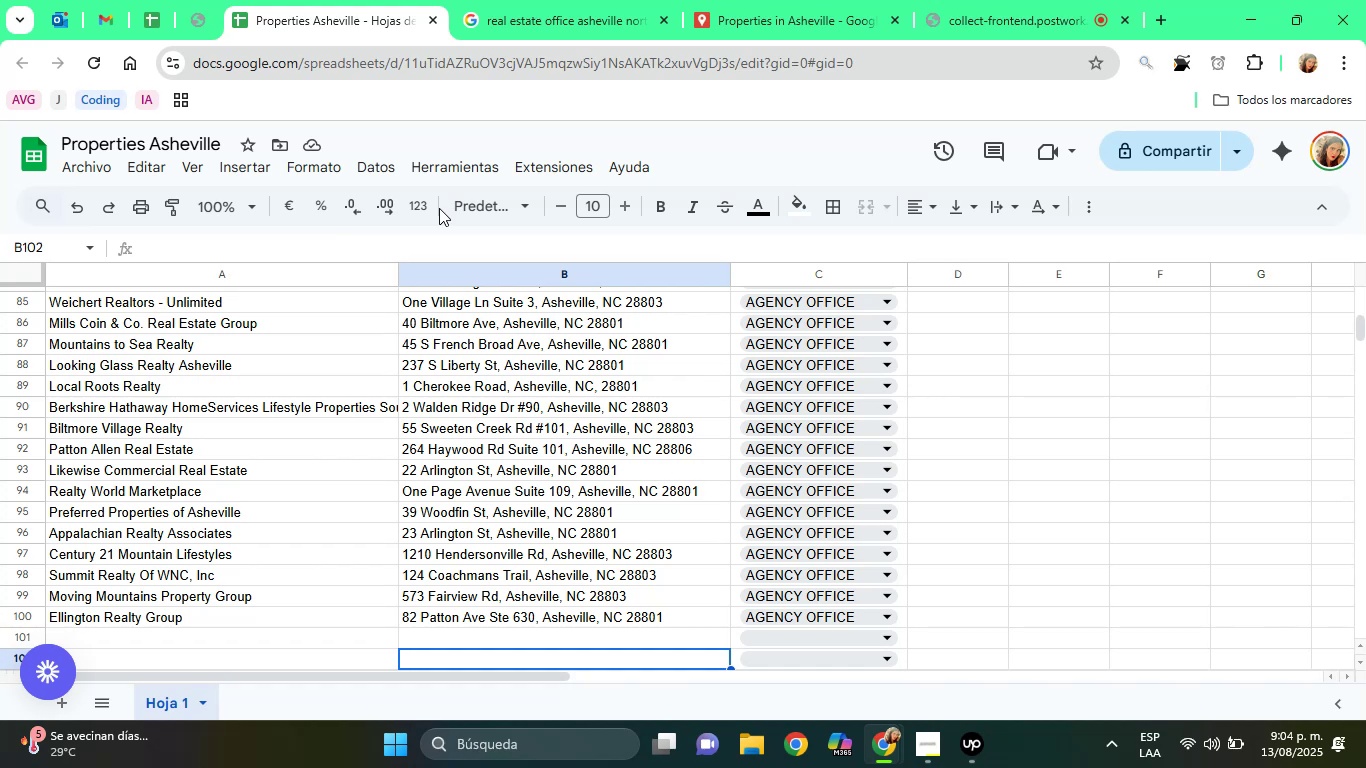 
wait(20.75)
 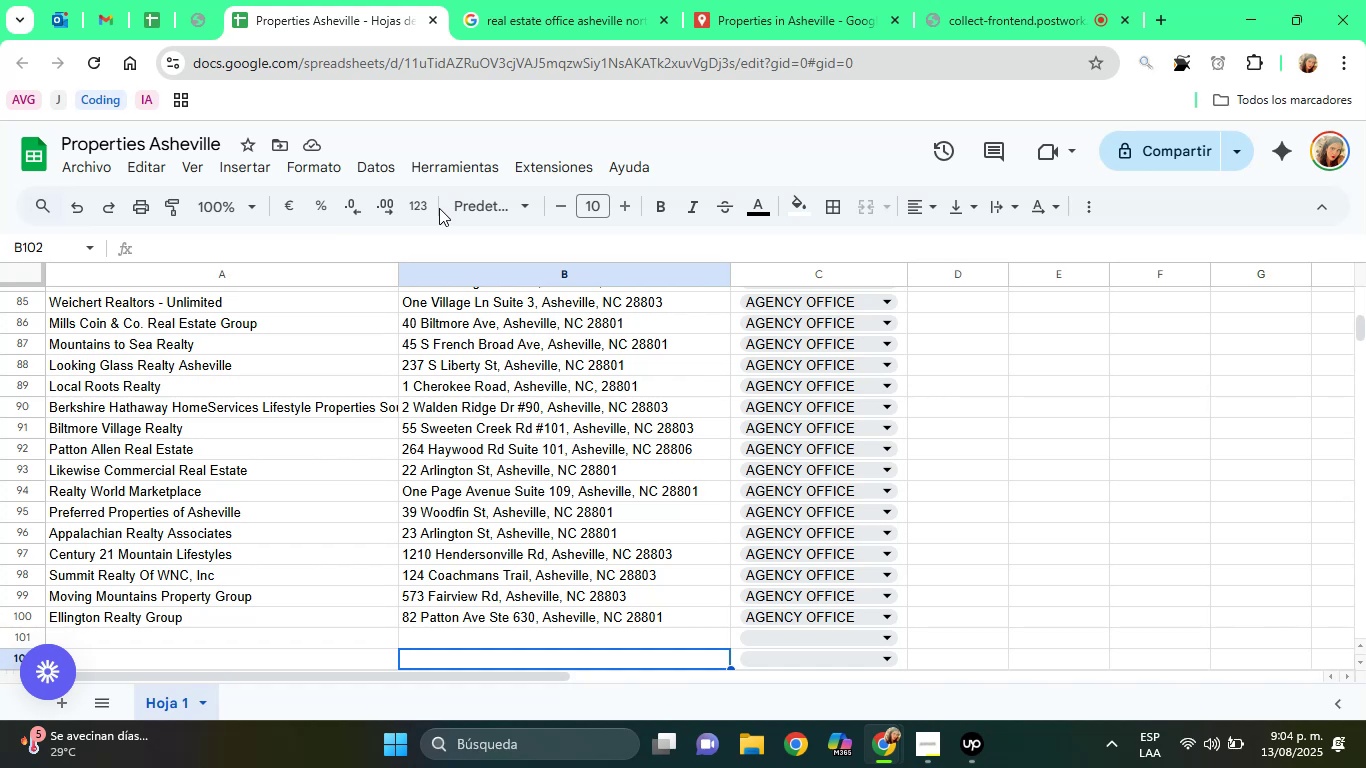 
left_click([503, 0])
 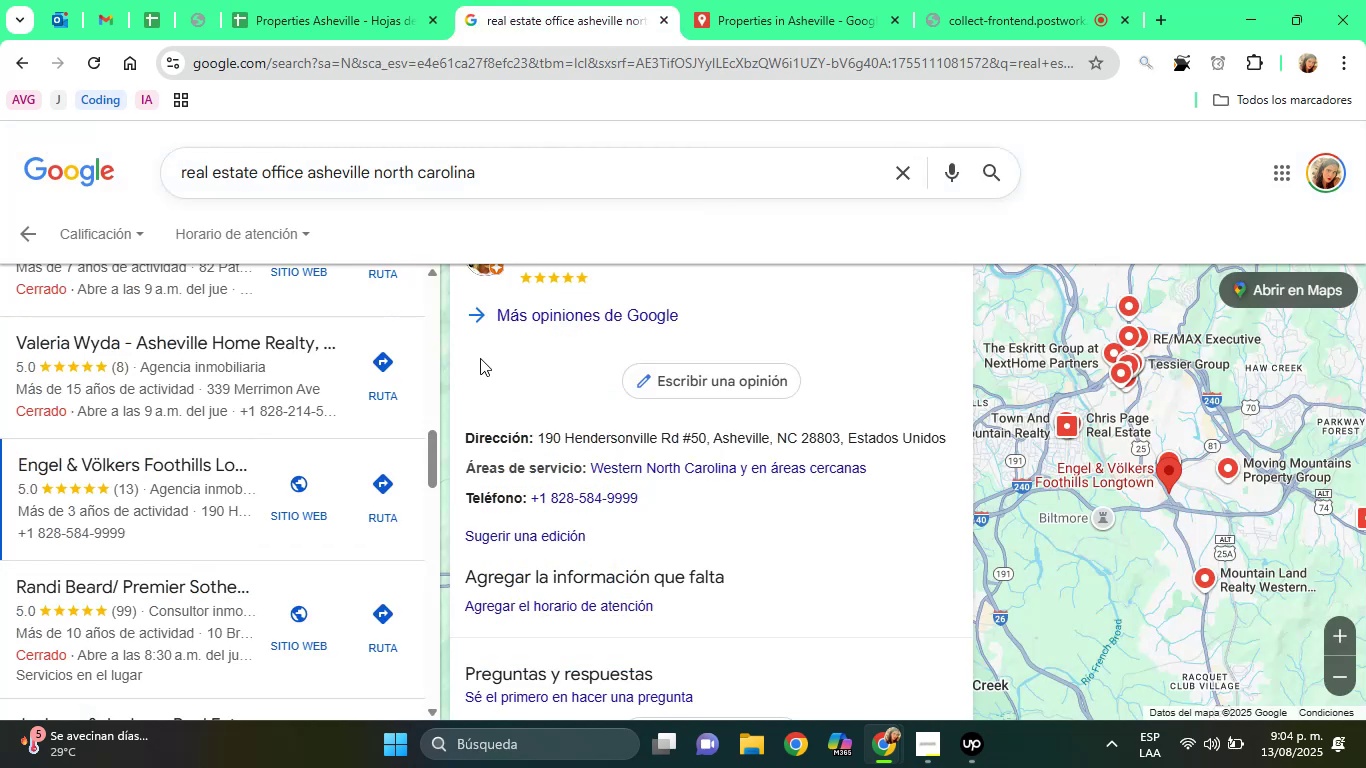 
left_click([478, 358])
 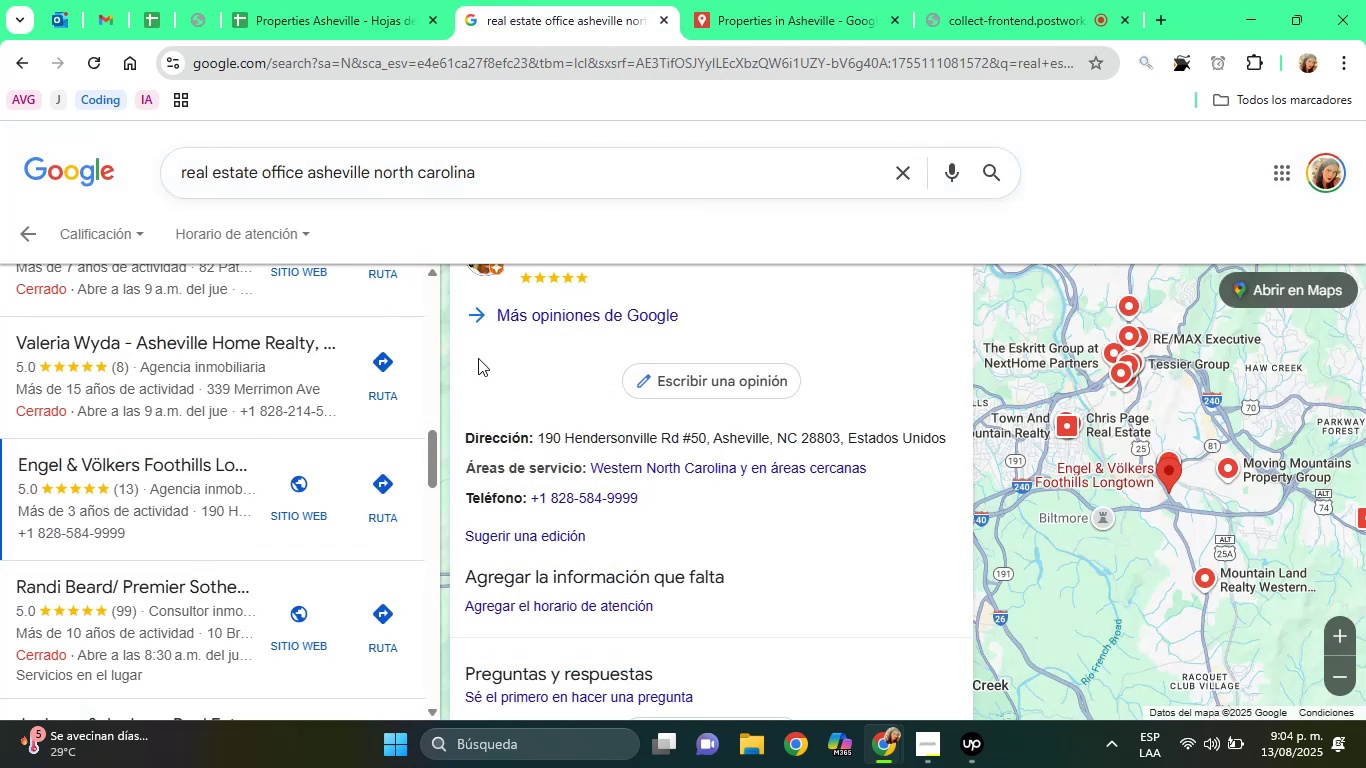 
hold_key(key=ArrowUp, duration=0.76)
 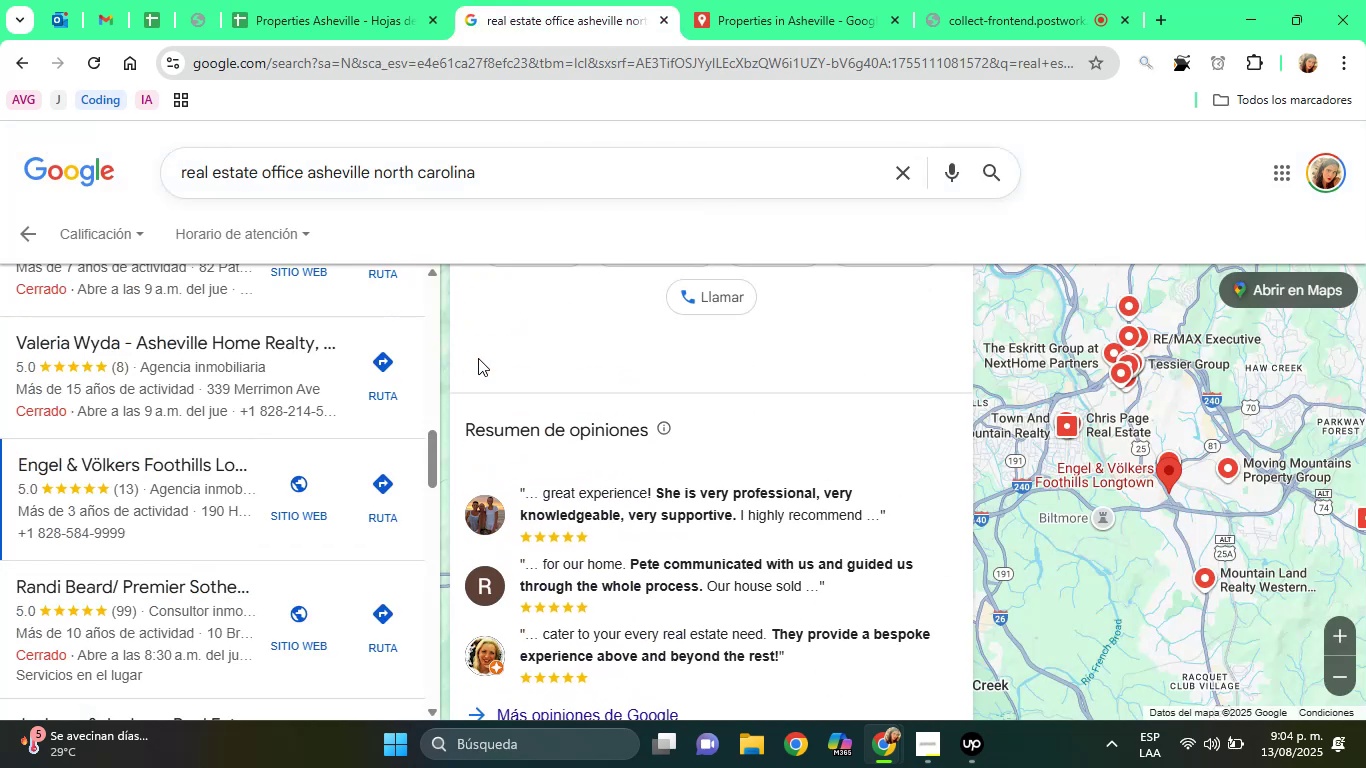 
hold_key(key=ArrowUp, duration=0.99)
 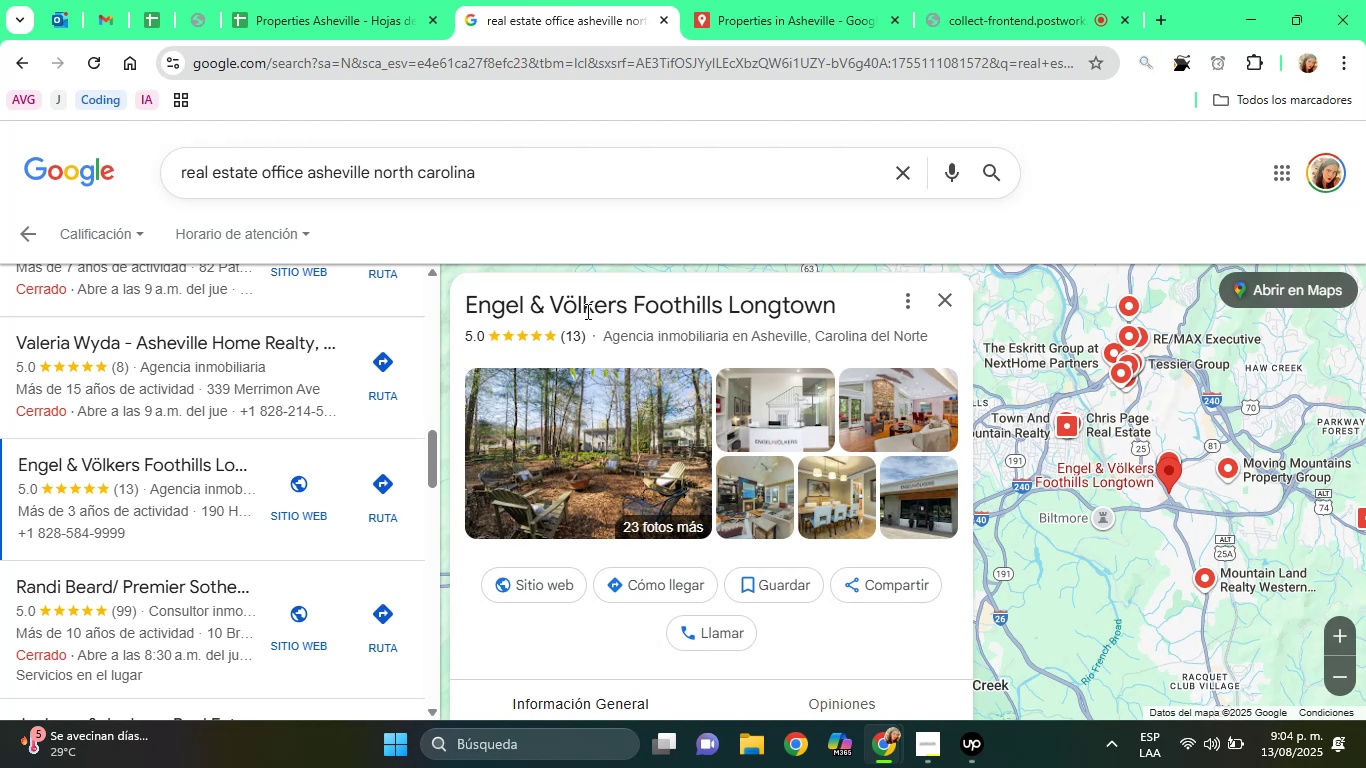 
double_click([586, 311])
 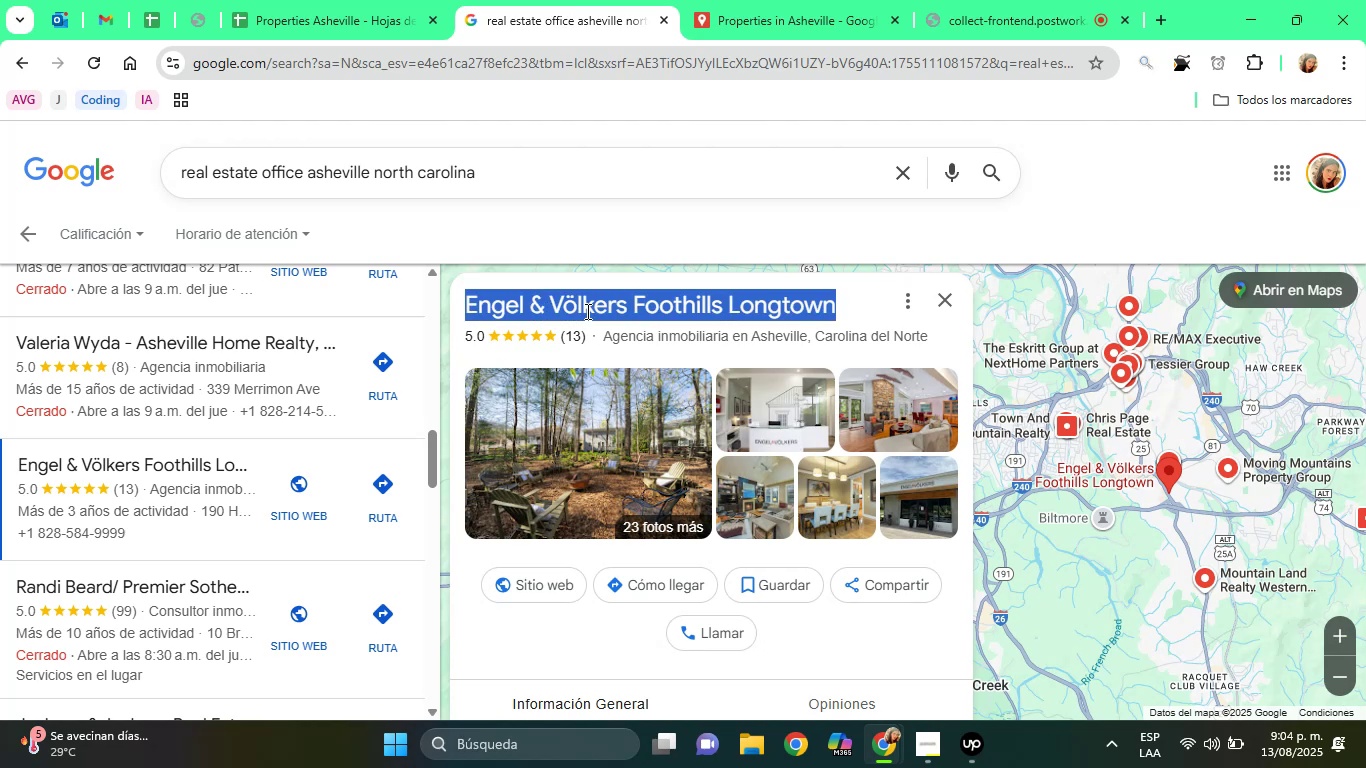 
triple_click([586, 311])
 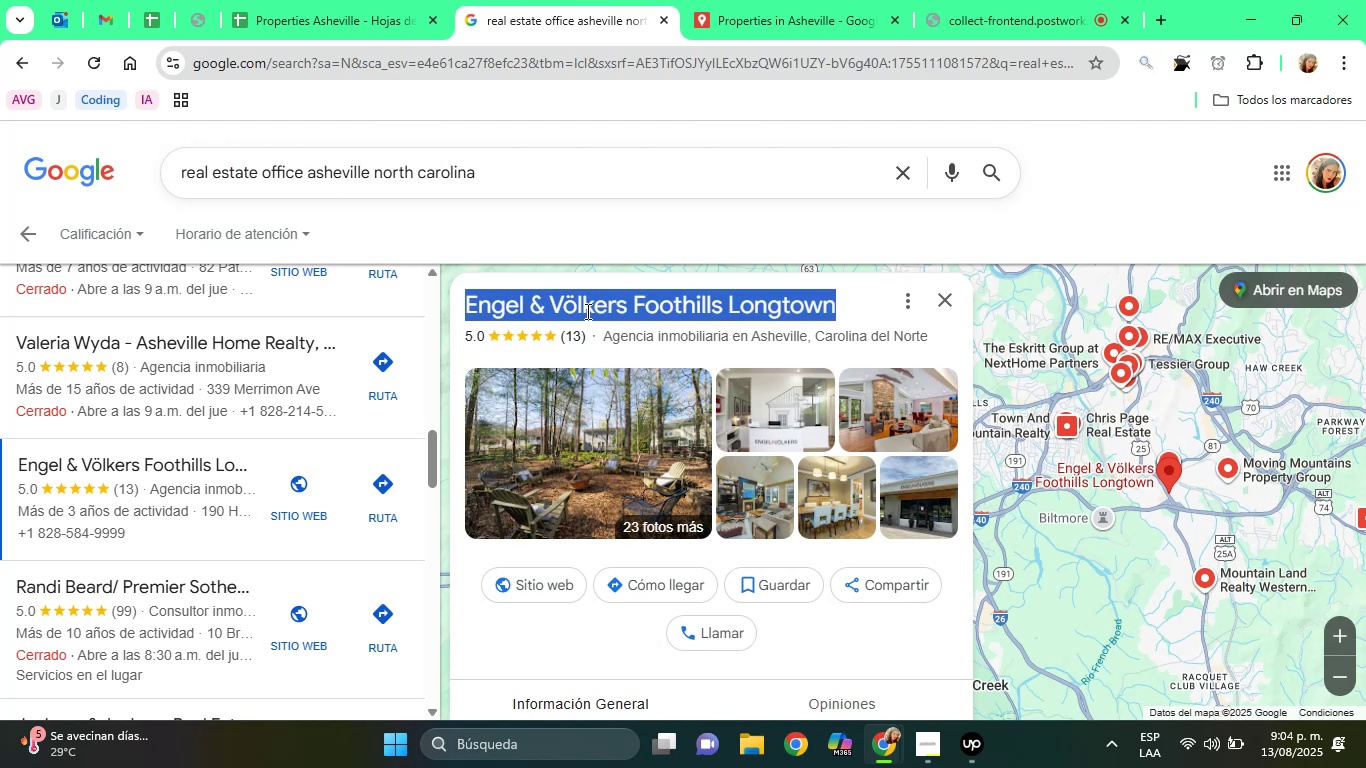 
right_click([586, 311])
 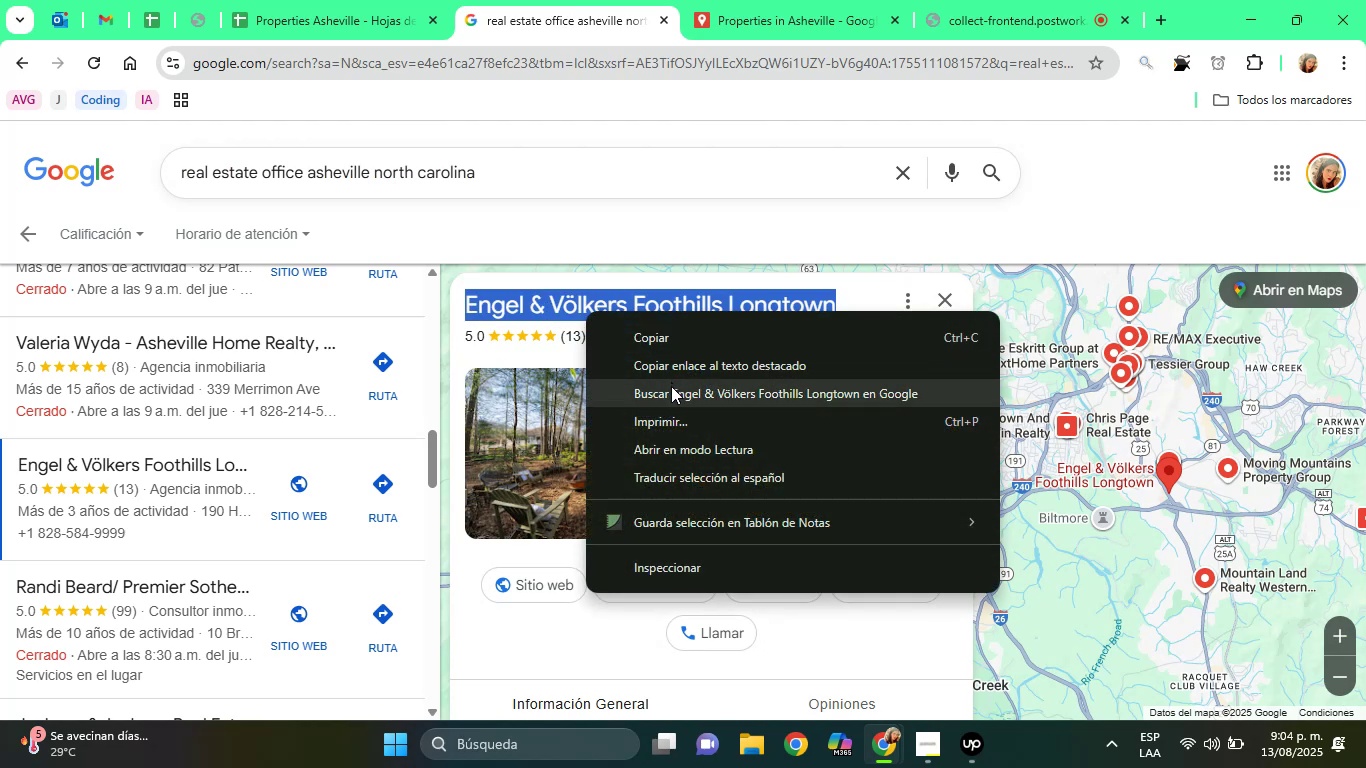 
left_click([671, 386])
 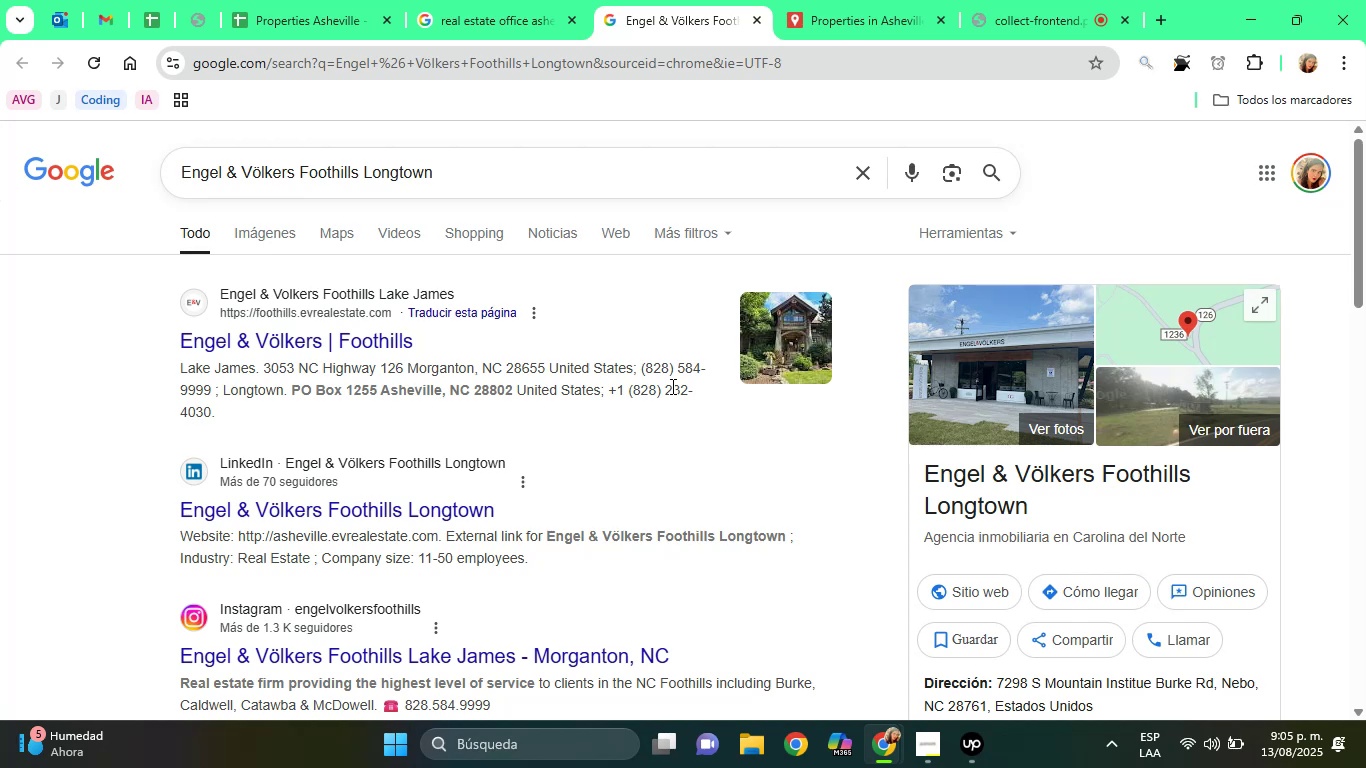 
wait(34.19)
 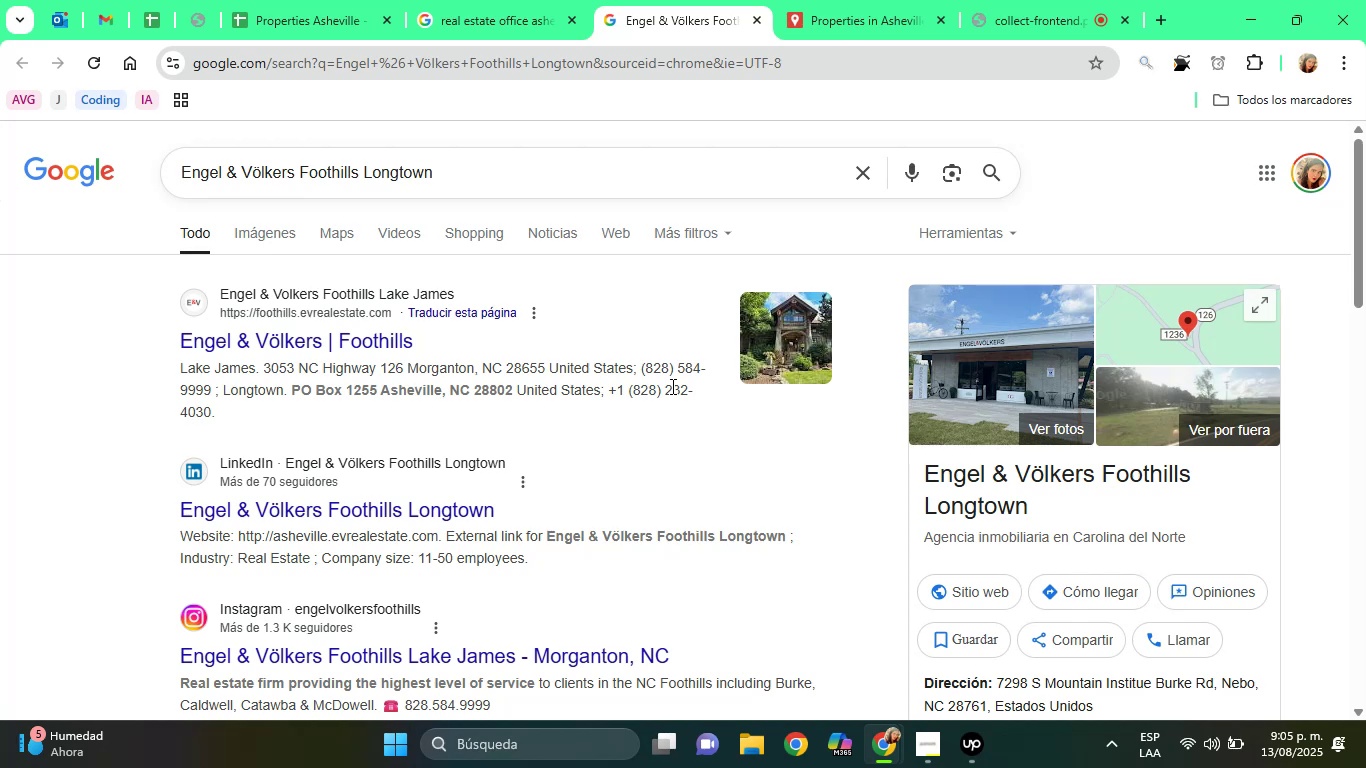 
left_click([581, 173])
 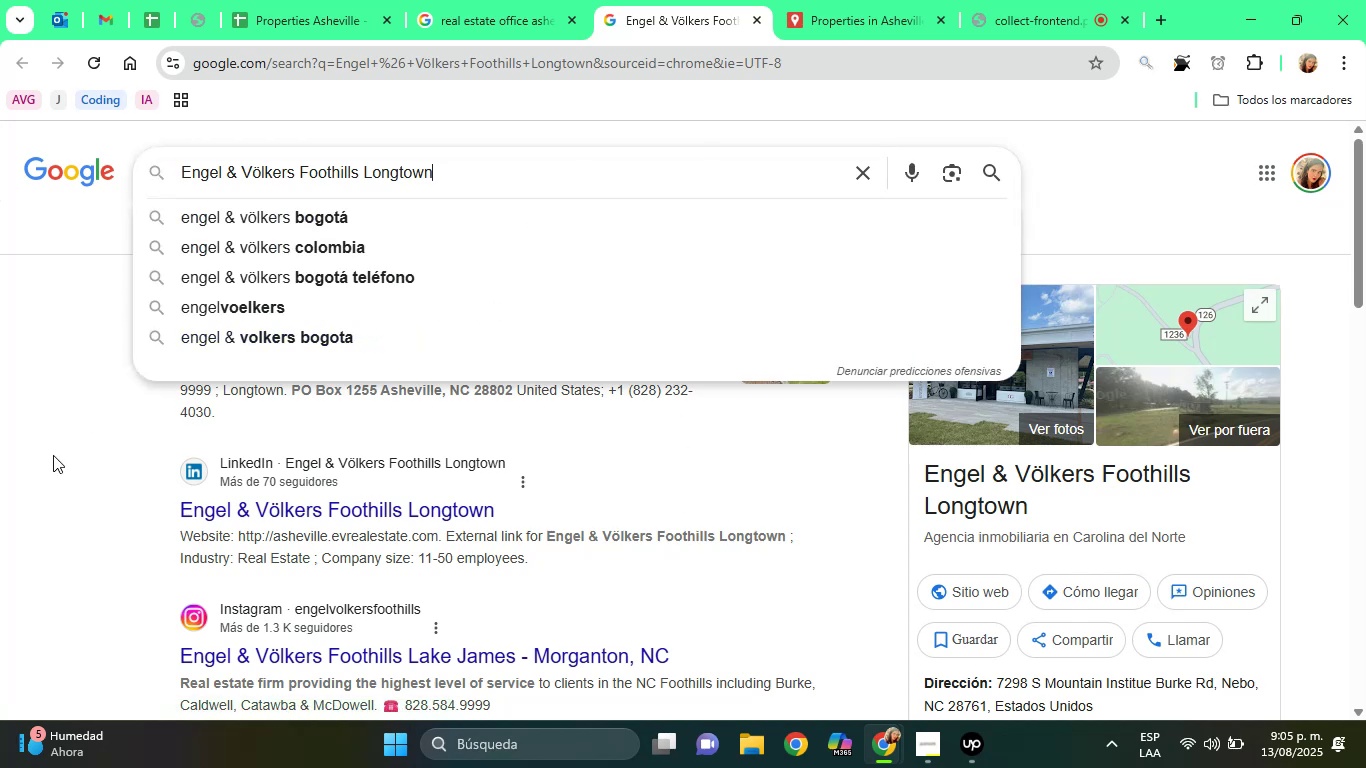 
left_click([53, 455])
 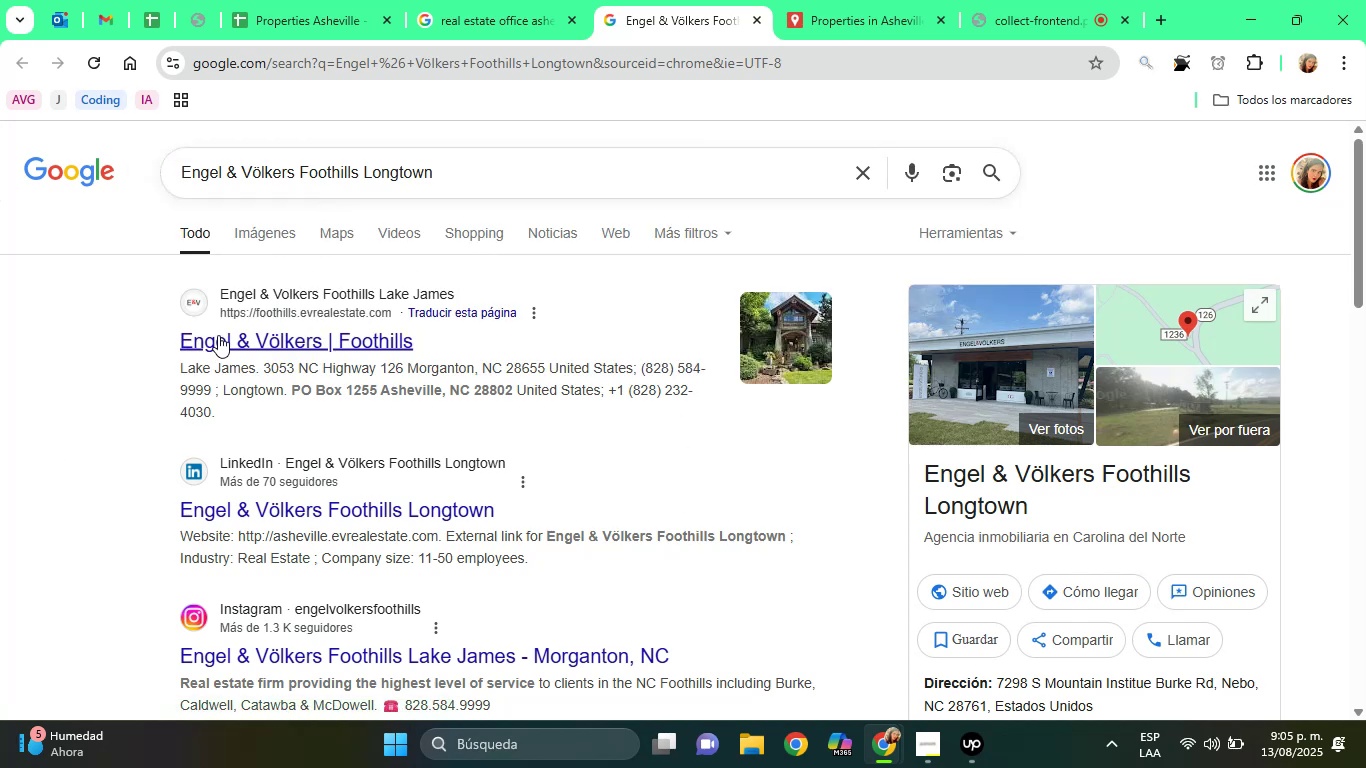 
left_click([219, 335])
 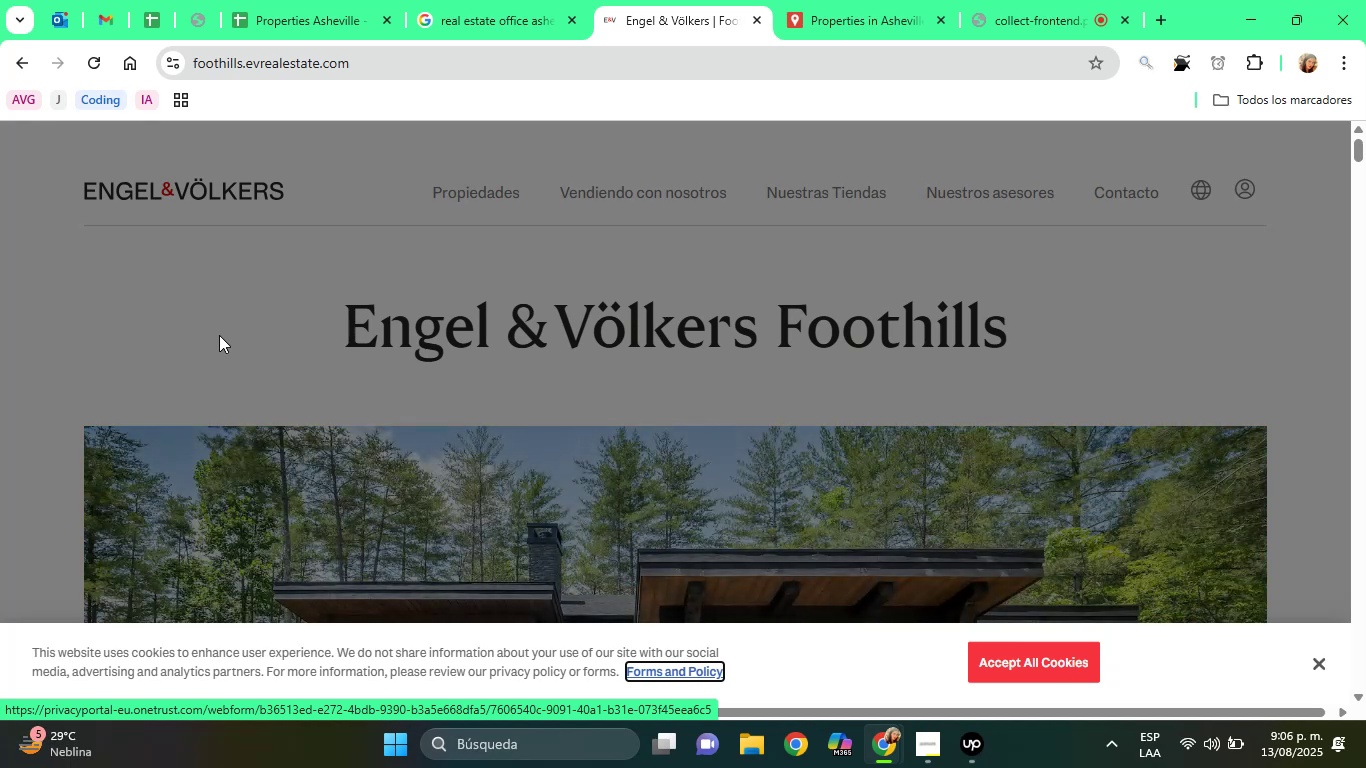 
wait(33.29)
 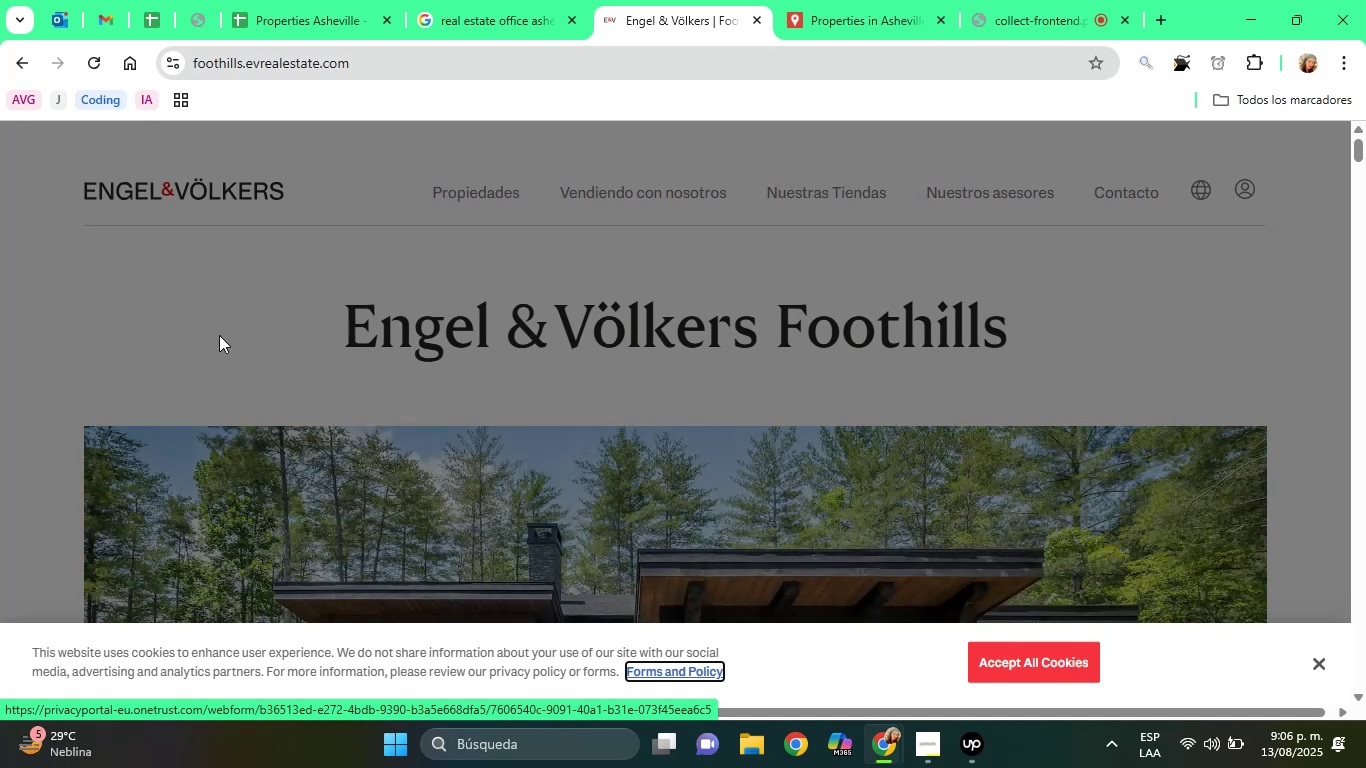 
left_click([1034, 653])
 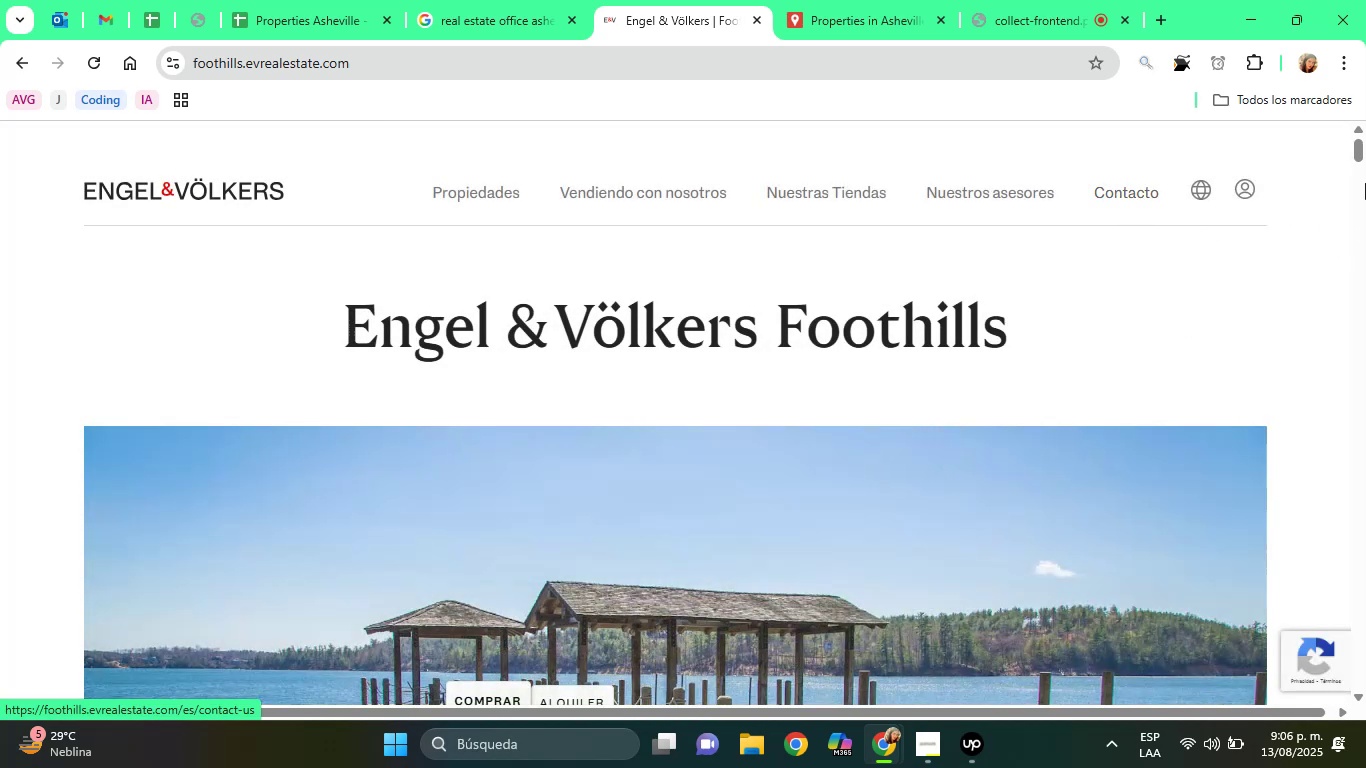 
left_click_drag(start_coordinate=[1357, 143], to_coordinate=[1363, 53])
 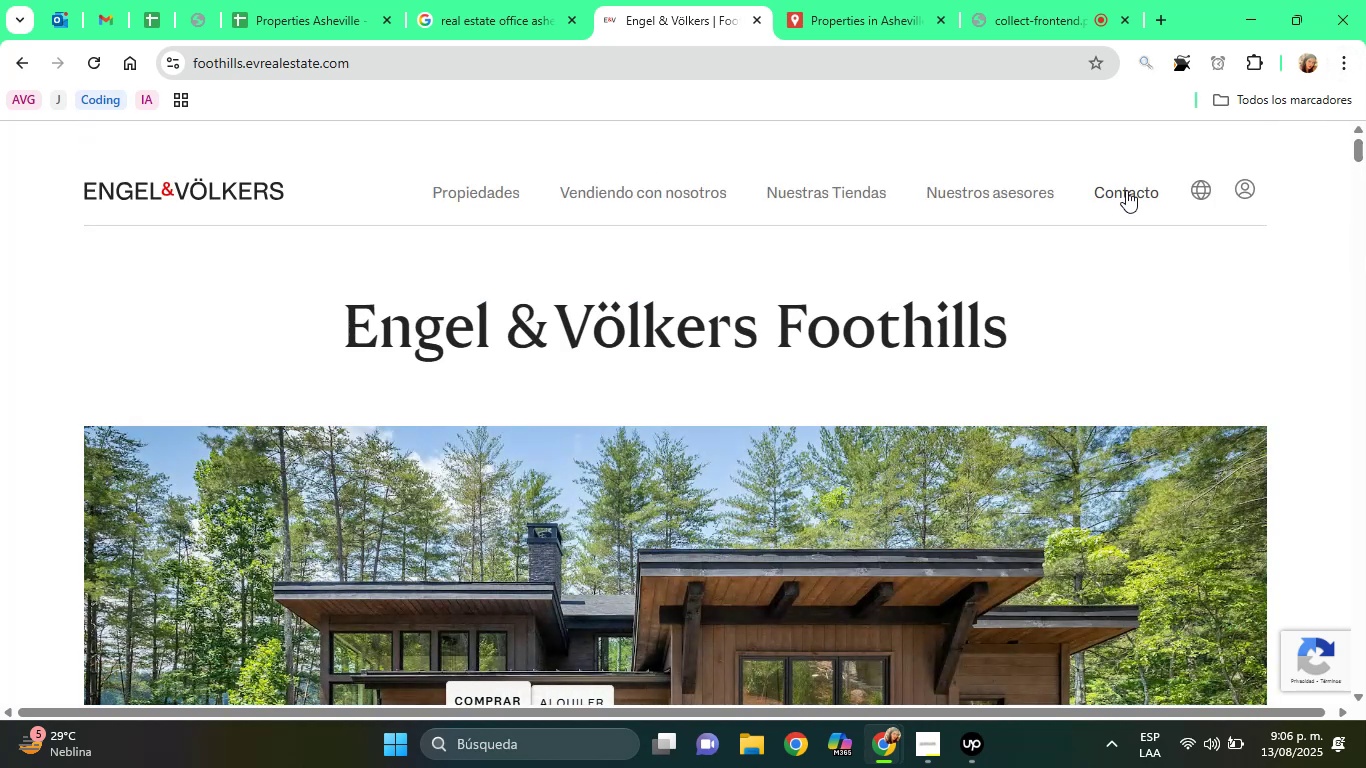 
left_click([1126, 190])
 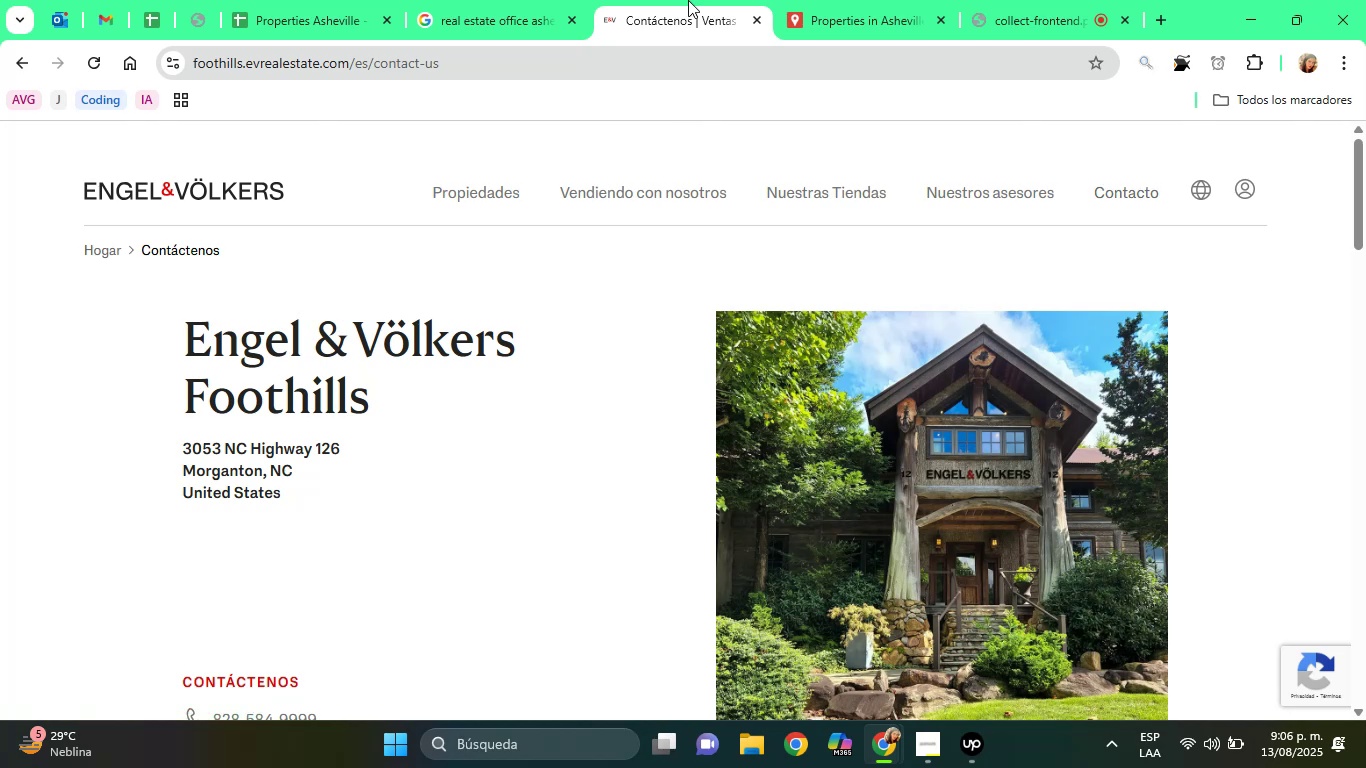 
wait(6.08)
 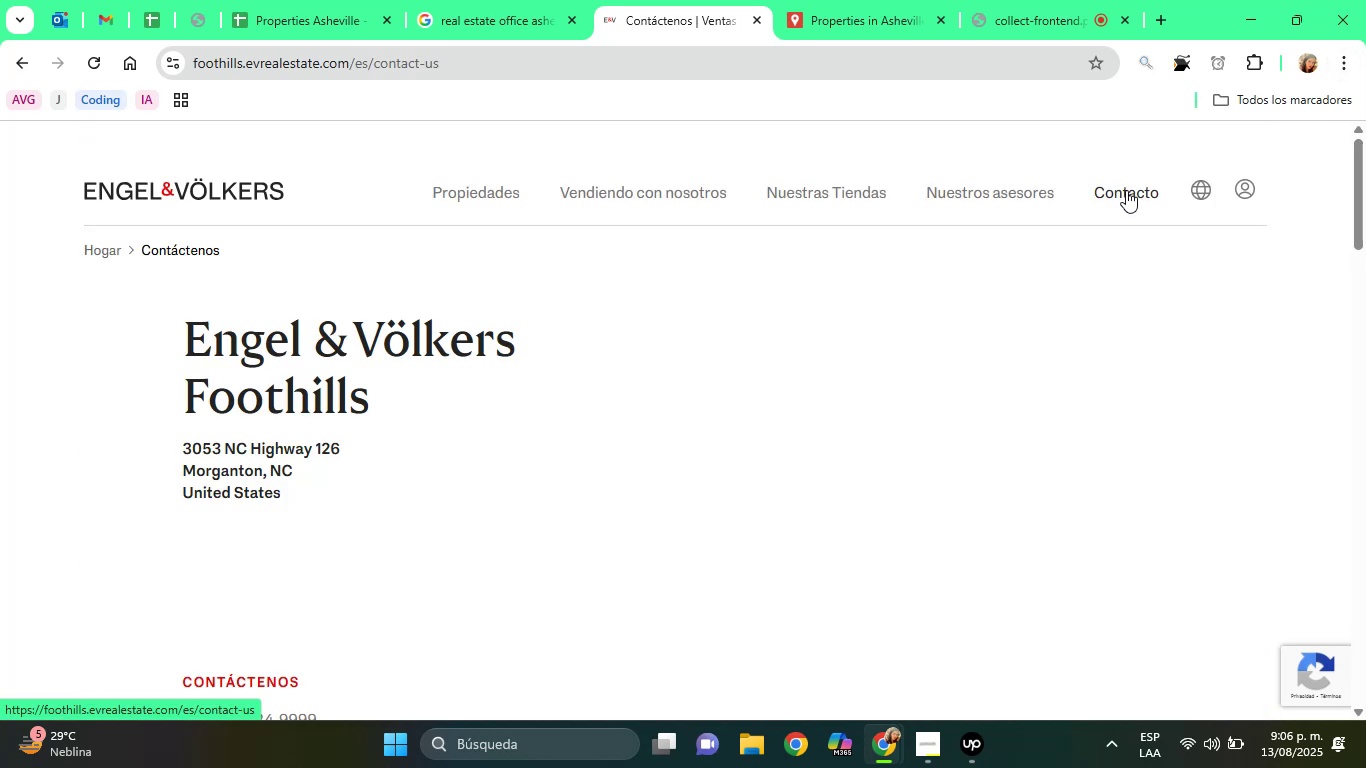 
left_click_drag(start_coordinate=[1365, 201], to_coordinate=[1364, 311])
 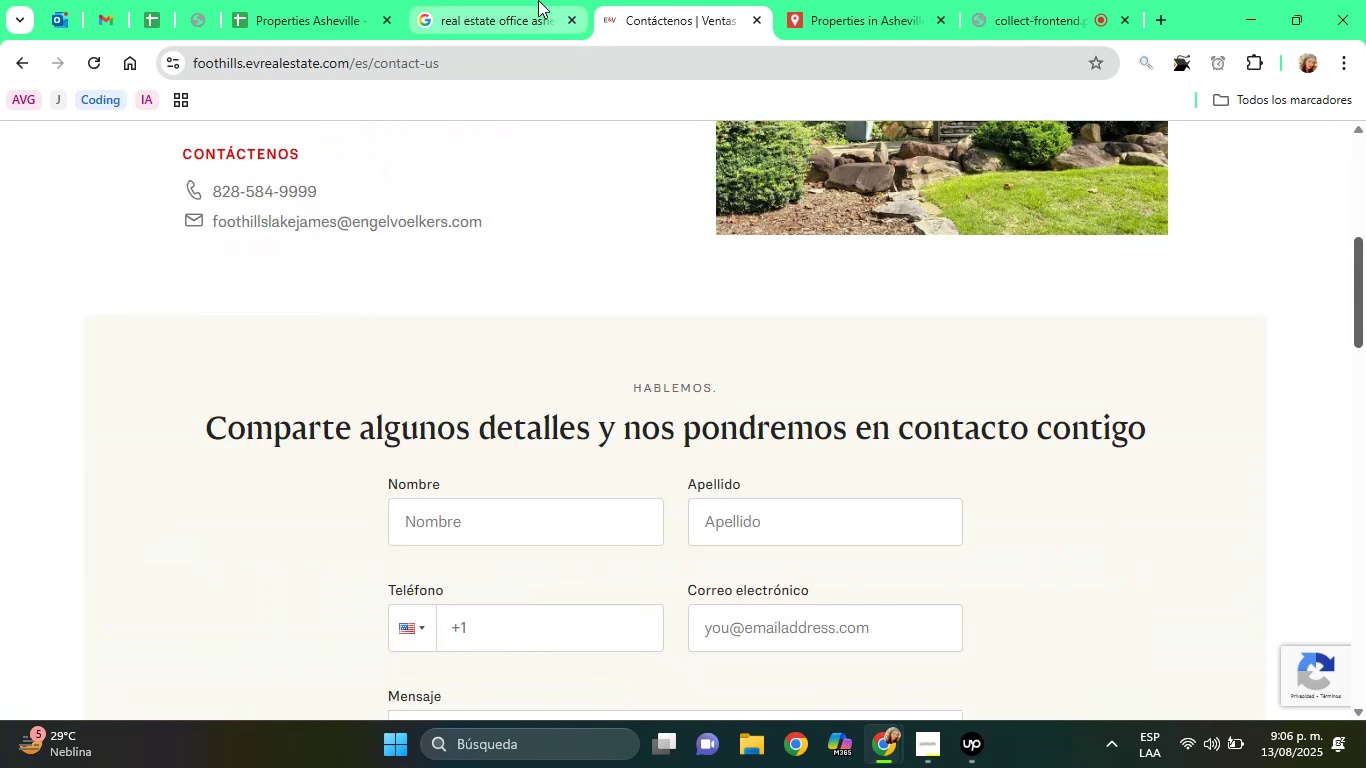 
left_click([538, 0])
 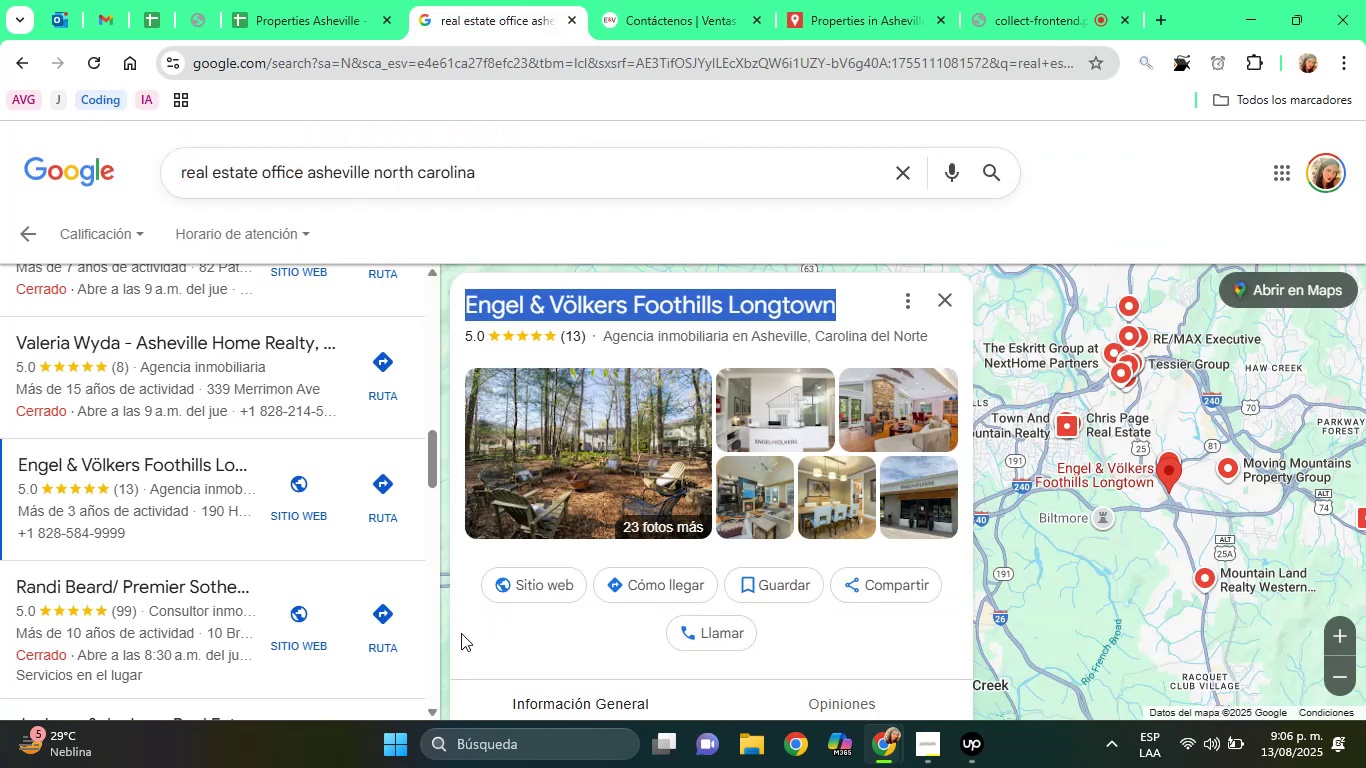 
left_click([505, 631])
 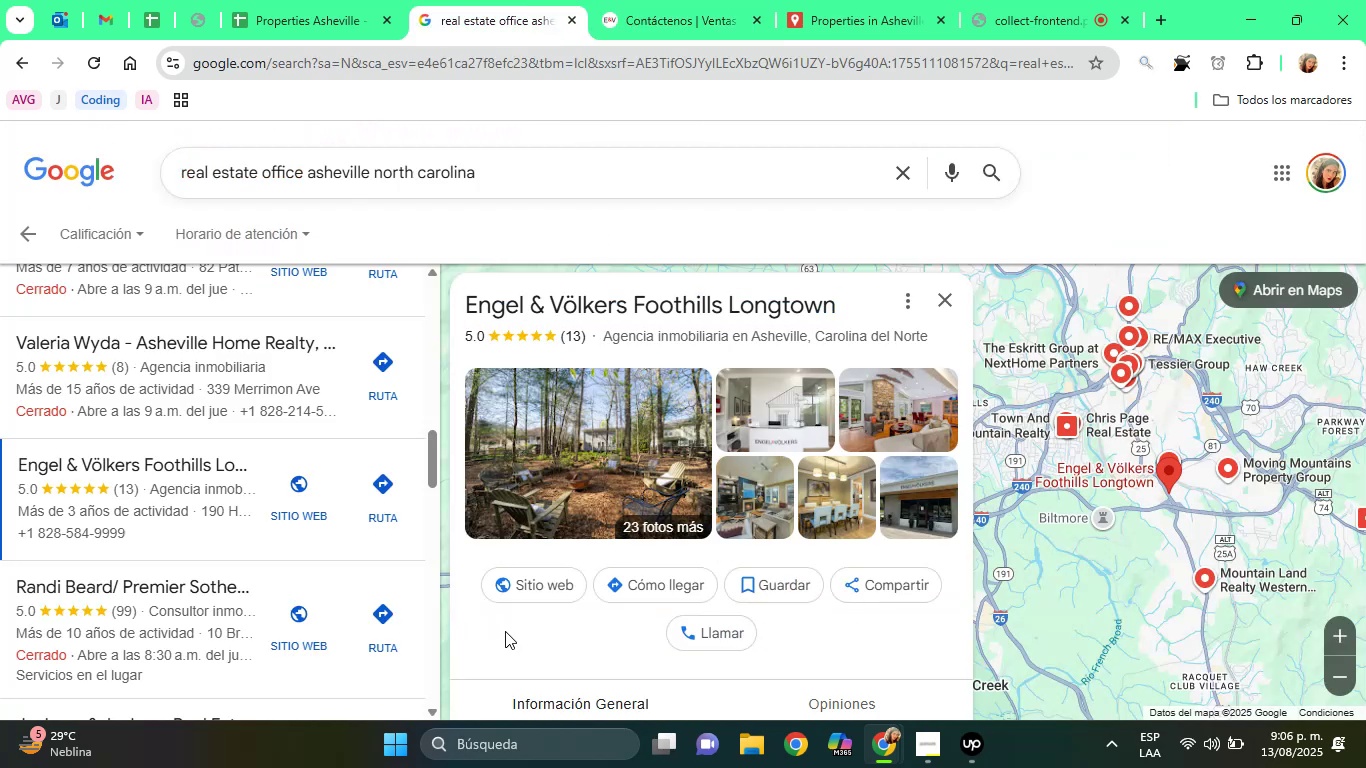 
key(ArrowDown)
 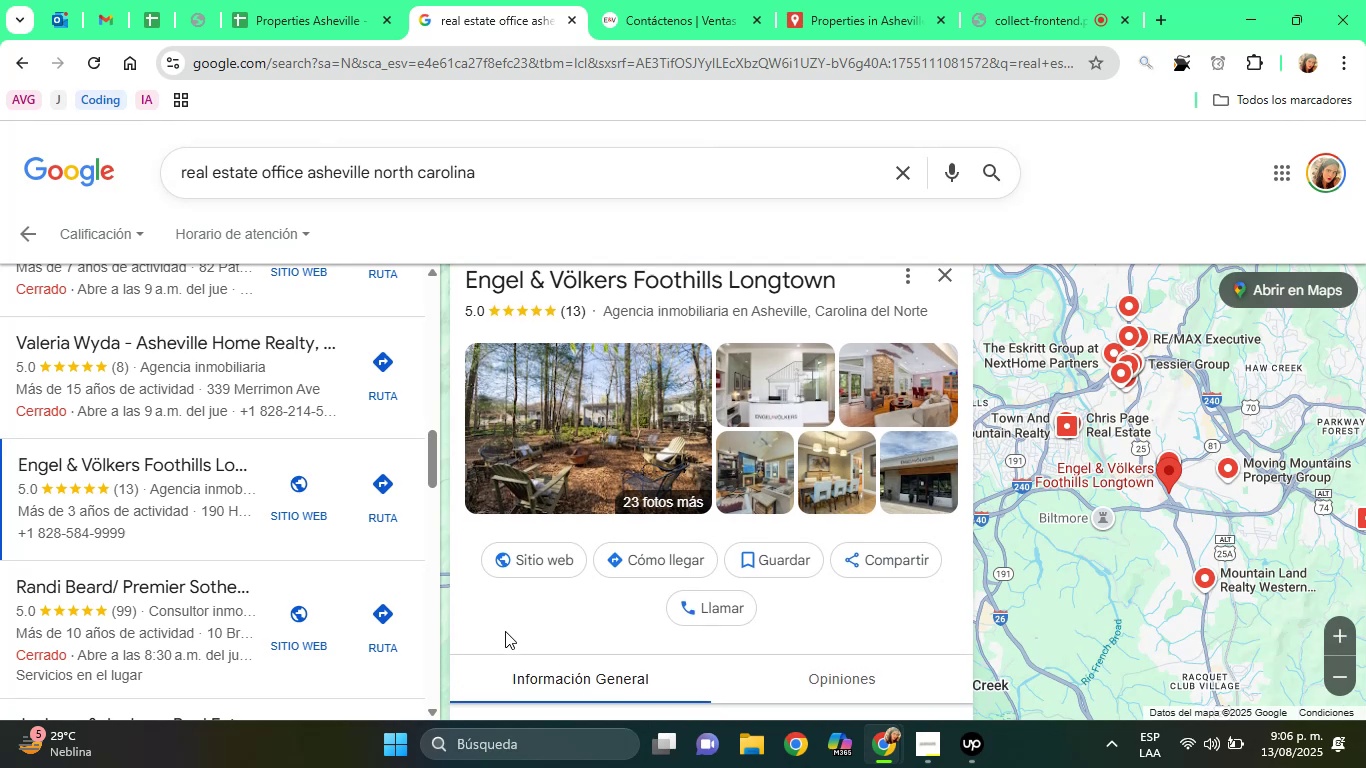 
key(ArrowDown)
 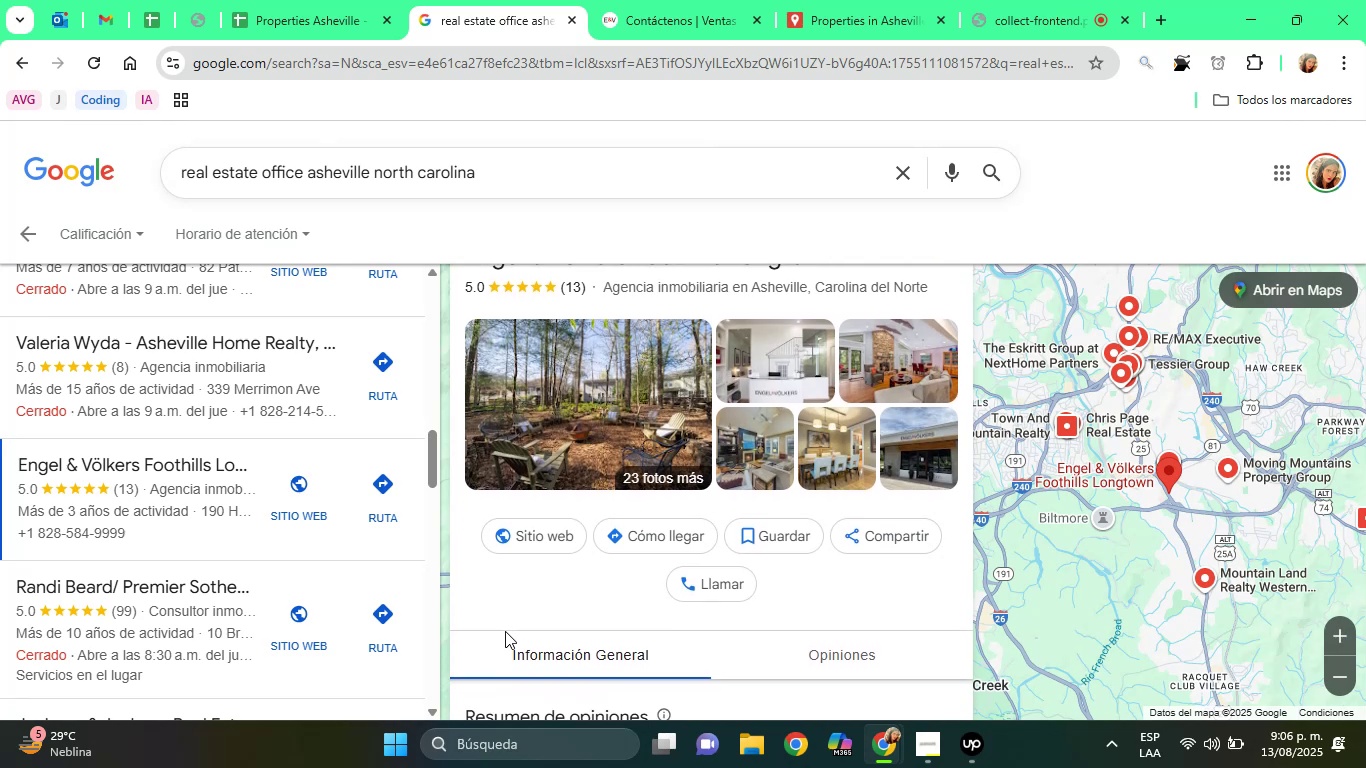 
hold_key(key=ArrowDown, duration=0.92)
 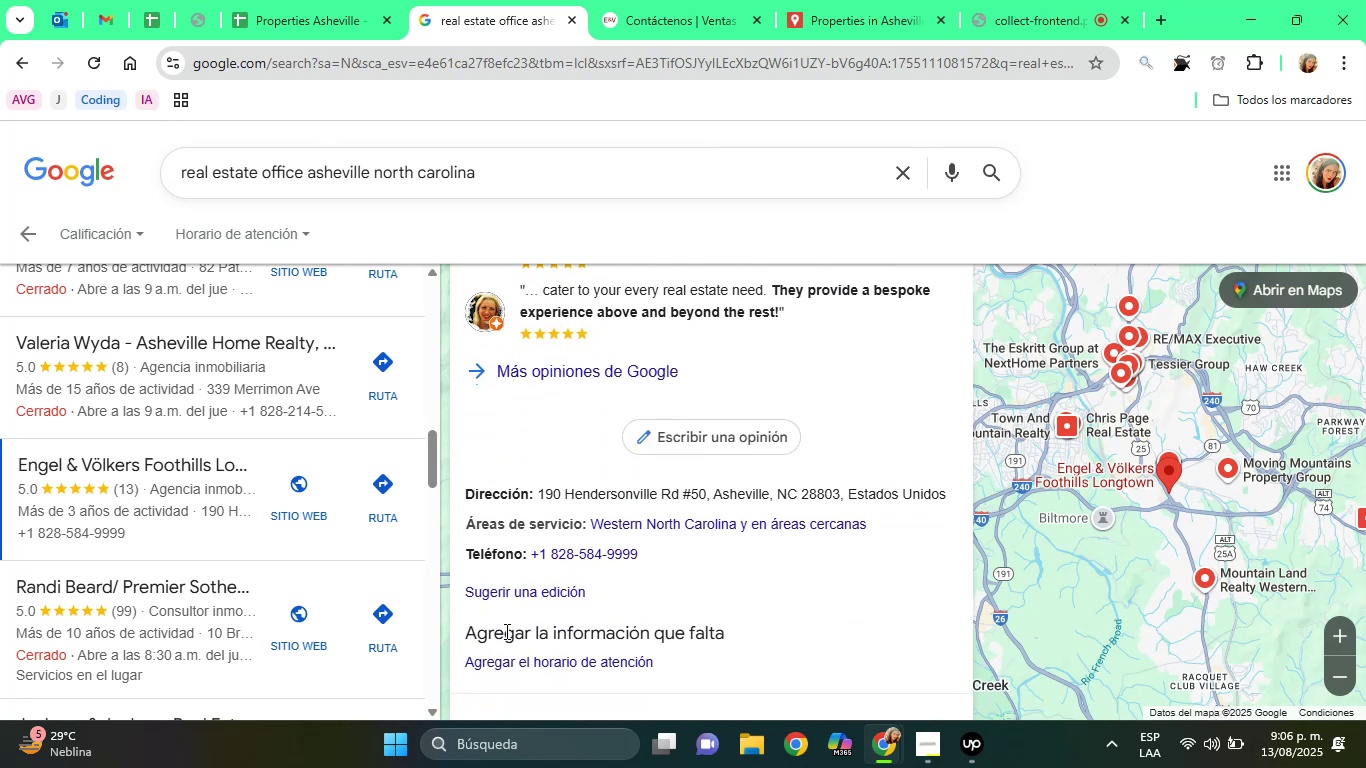 
key(ArrowDown)
 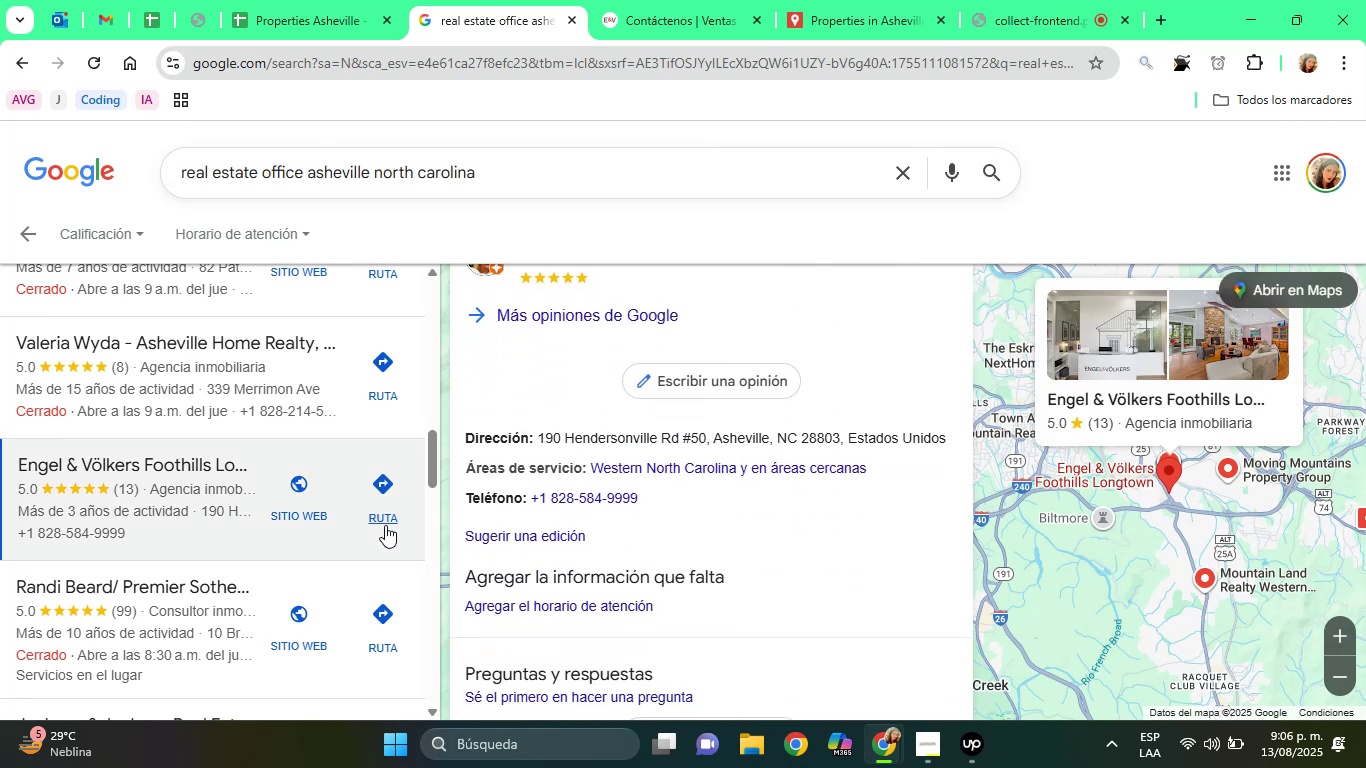 
left_click_drag(start_coordinate=[437, 453], to_coordinate=[443, 483])
 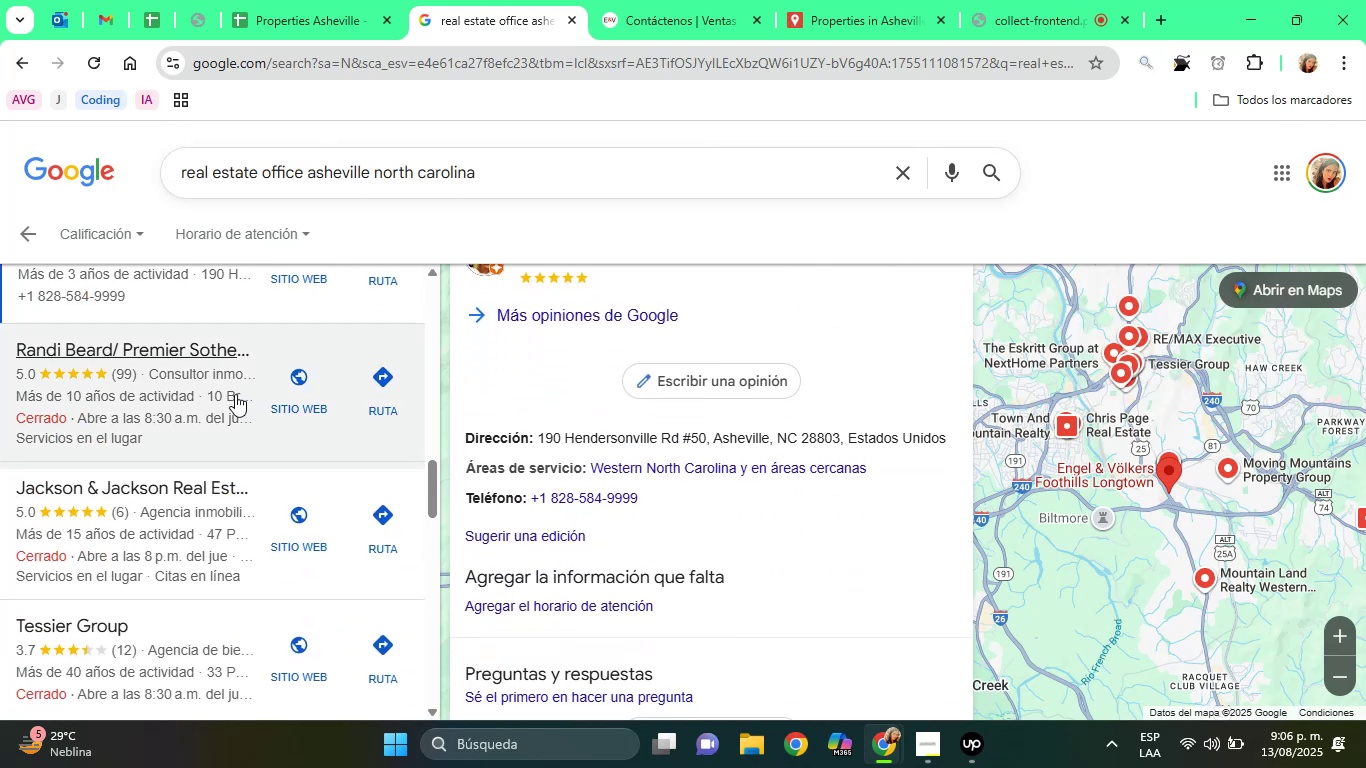 
left_click([235, 394])
 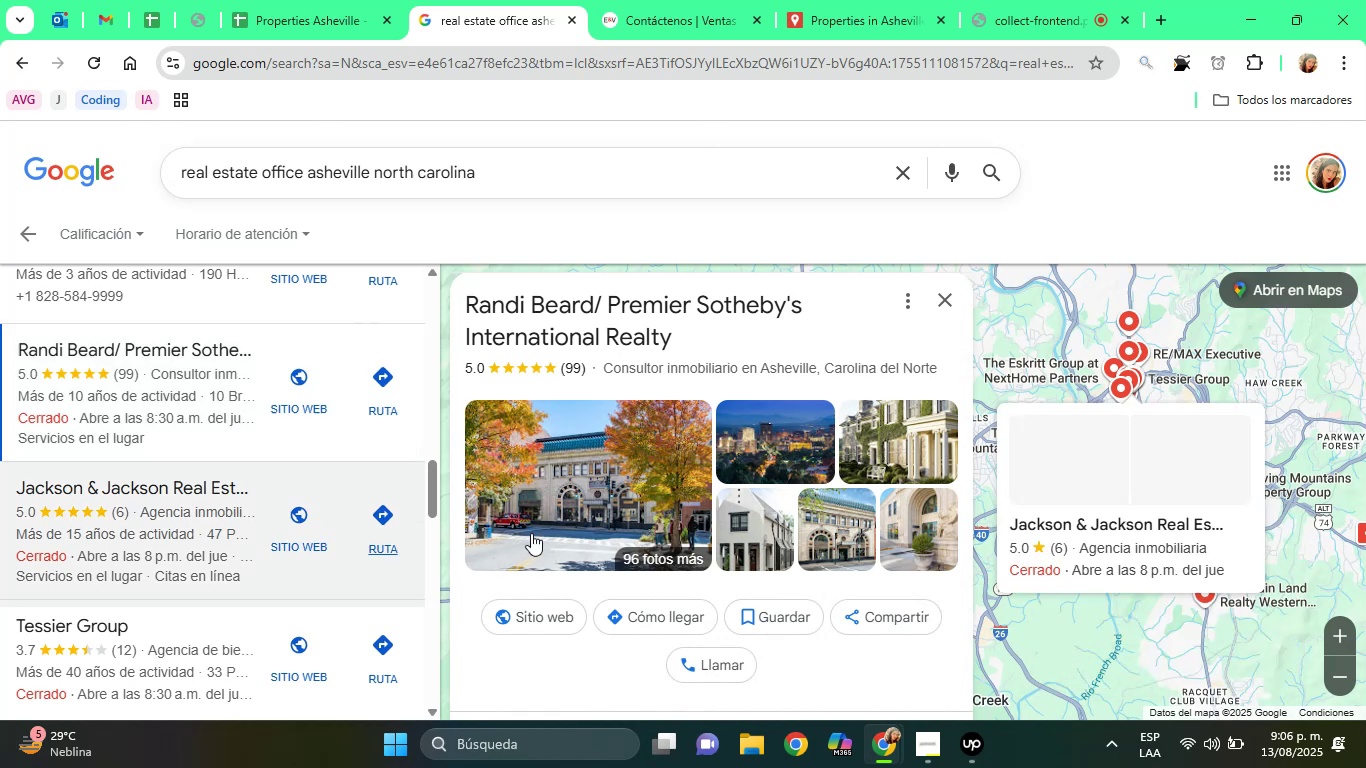 
left_click([483, 669])
 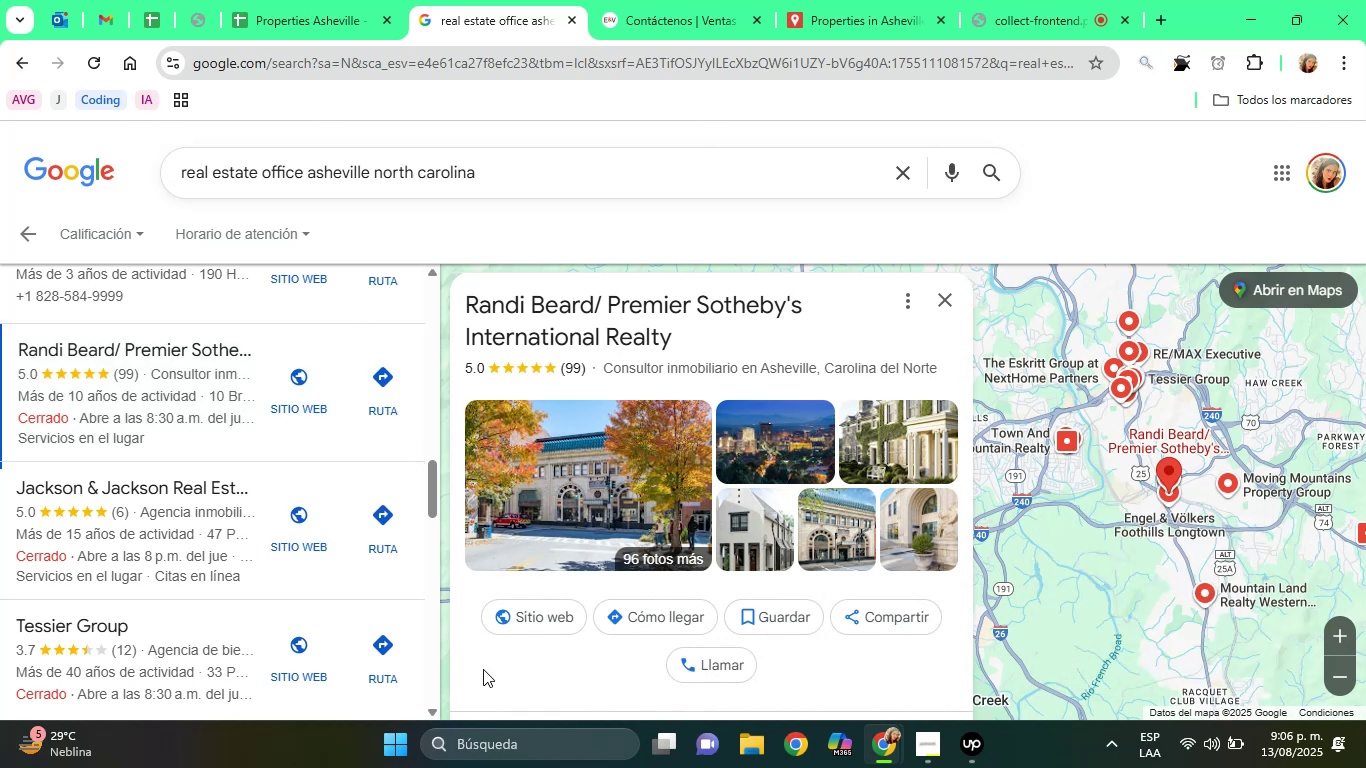 
key(ArrowDown)
 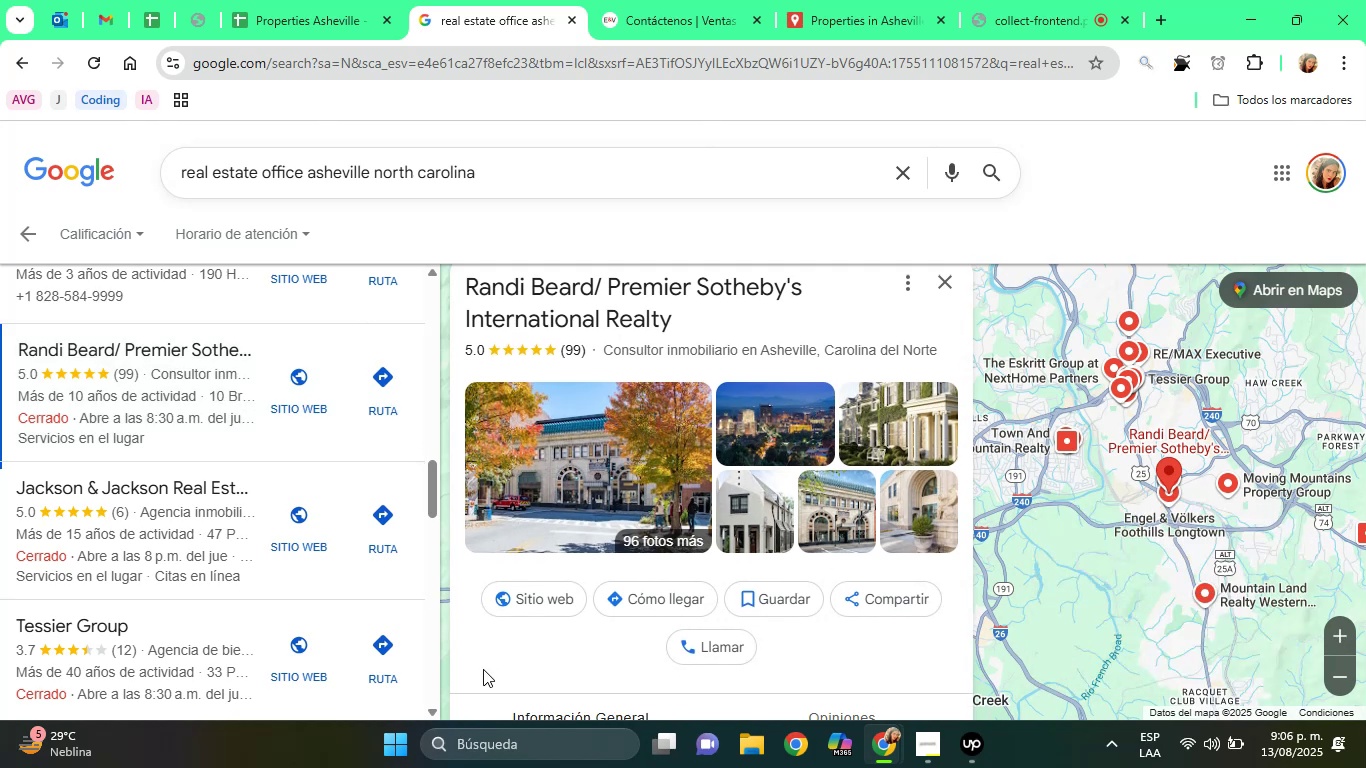 
key(ArrowDown)
 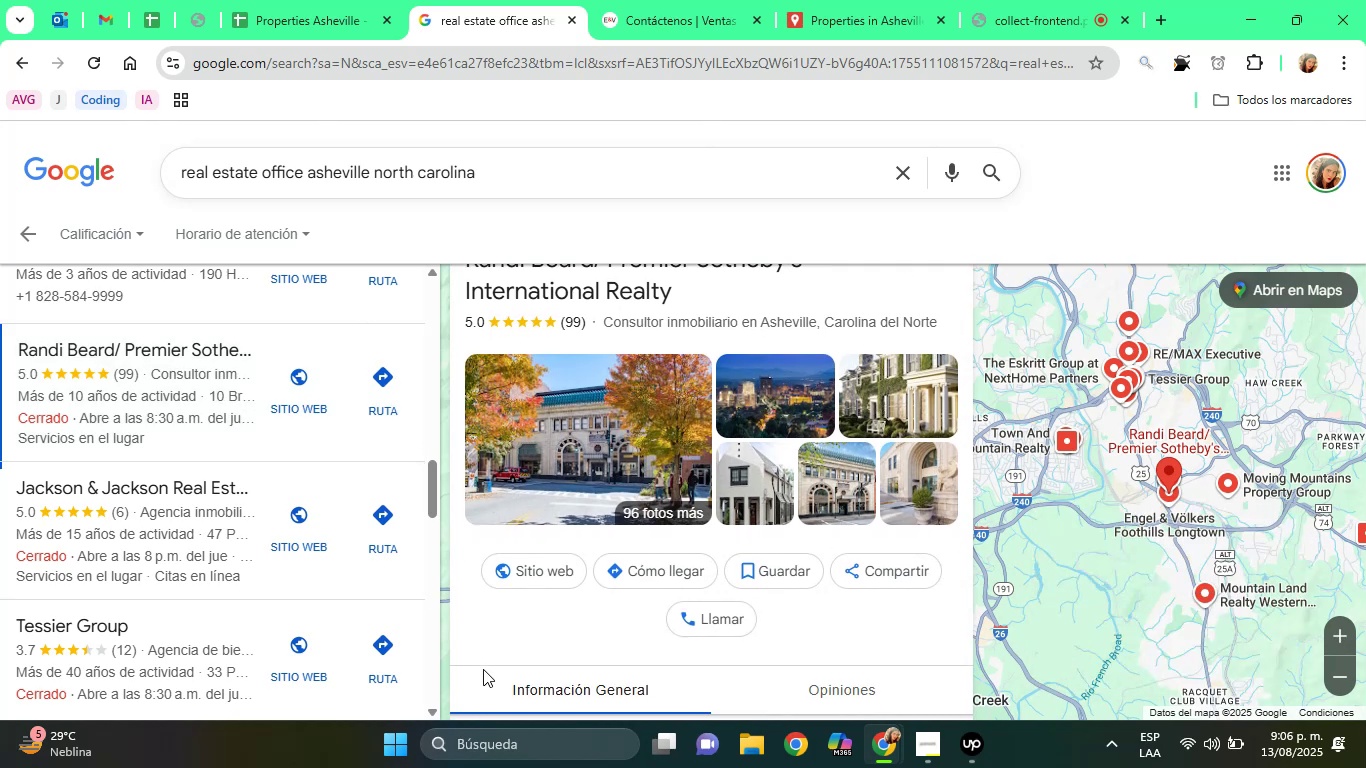 
hold_key(key=ArrowDown, duration=0.49)
 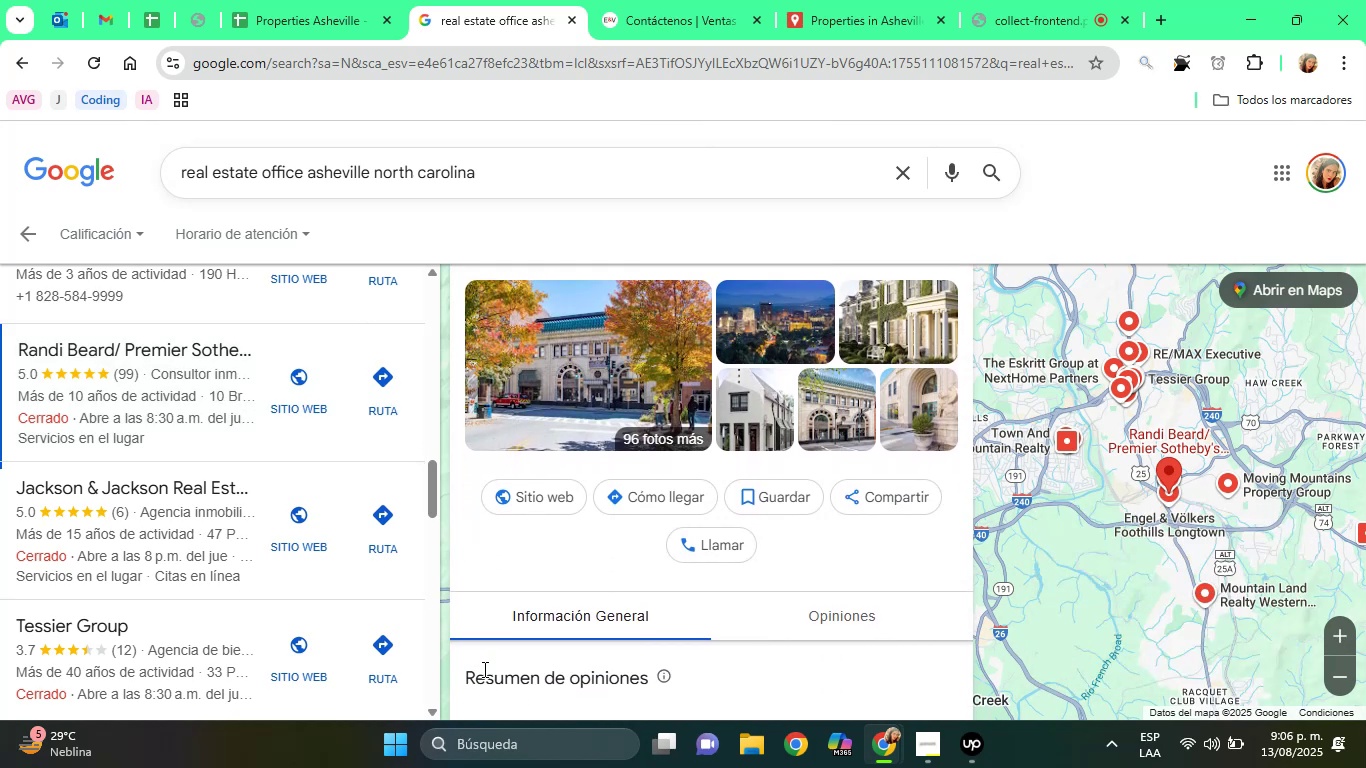 
key(ArrowDown)
 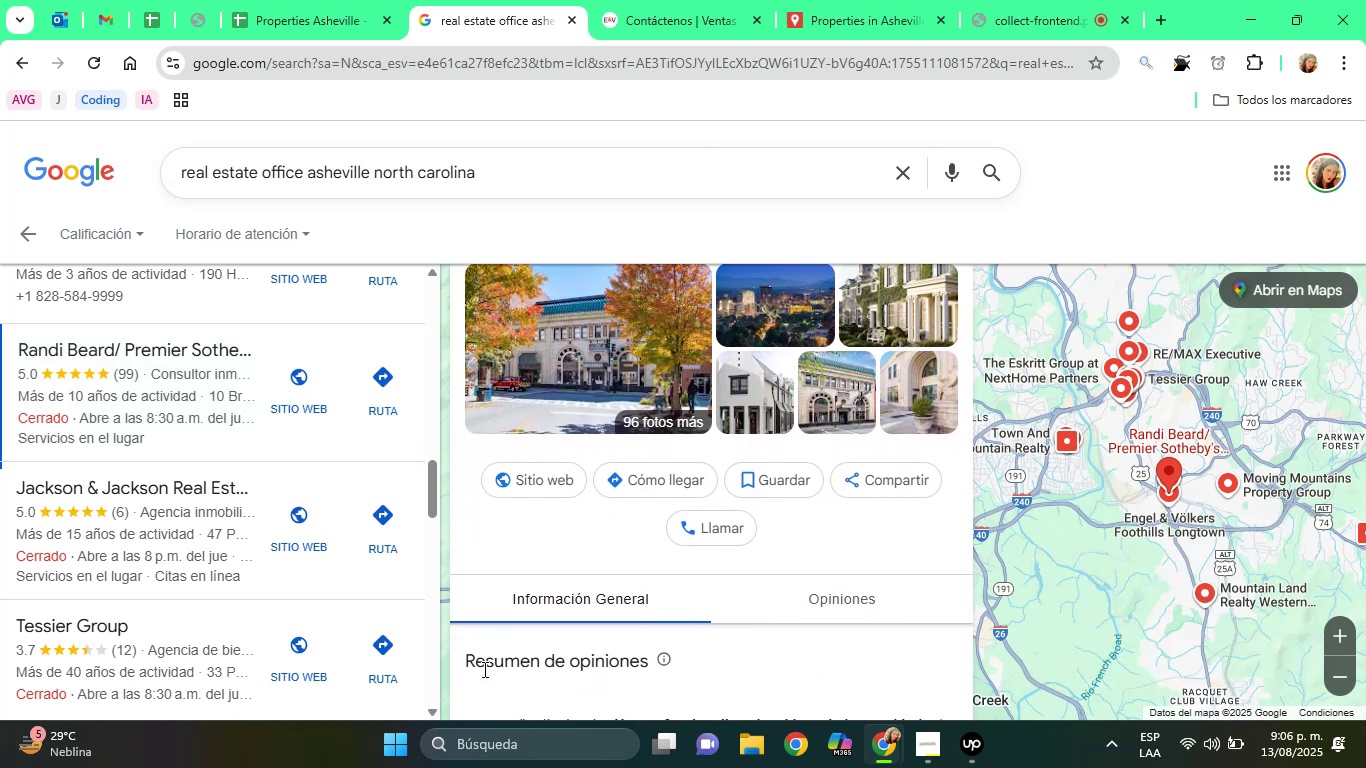 
key(ArrowDown)
 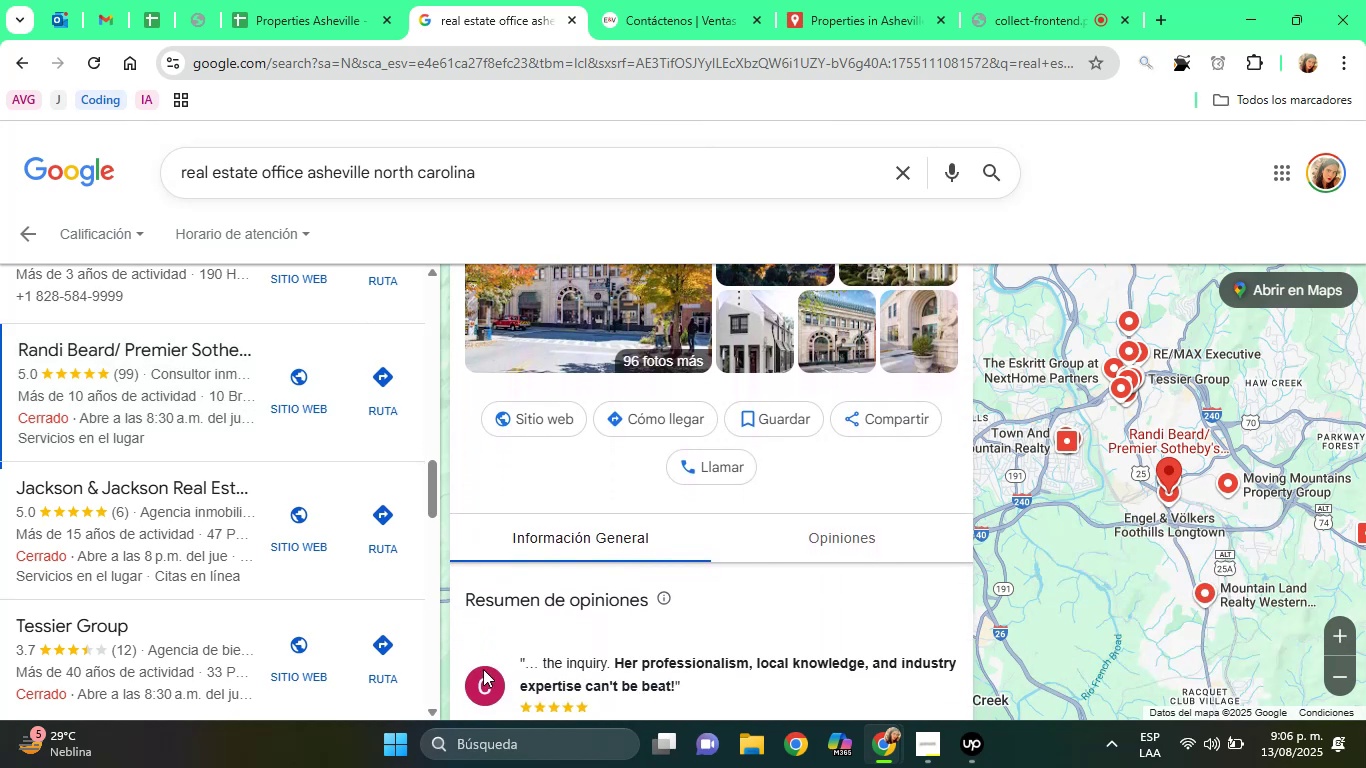 
key(ArrowDown)
 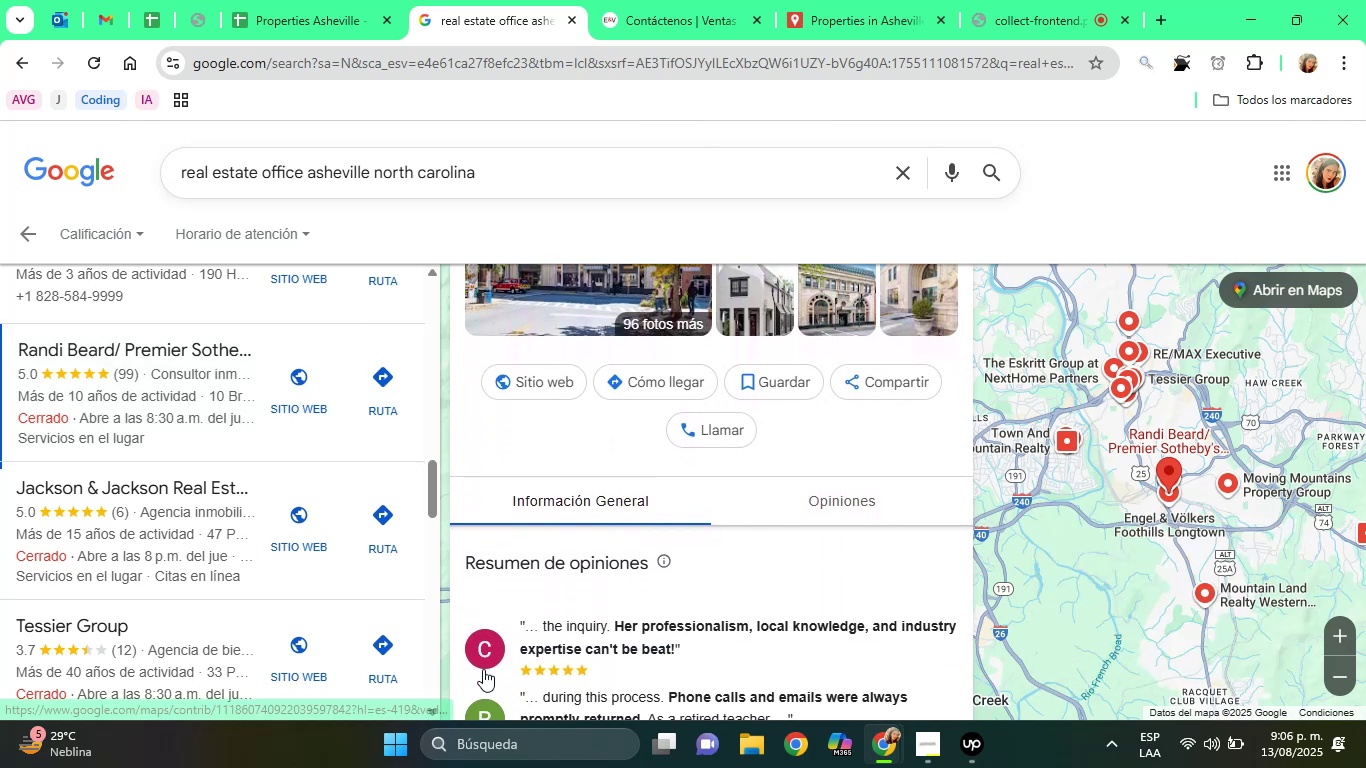 
key(ArrowDown)
 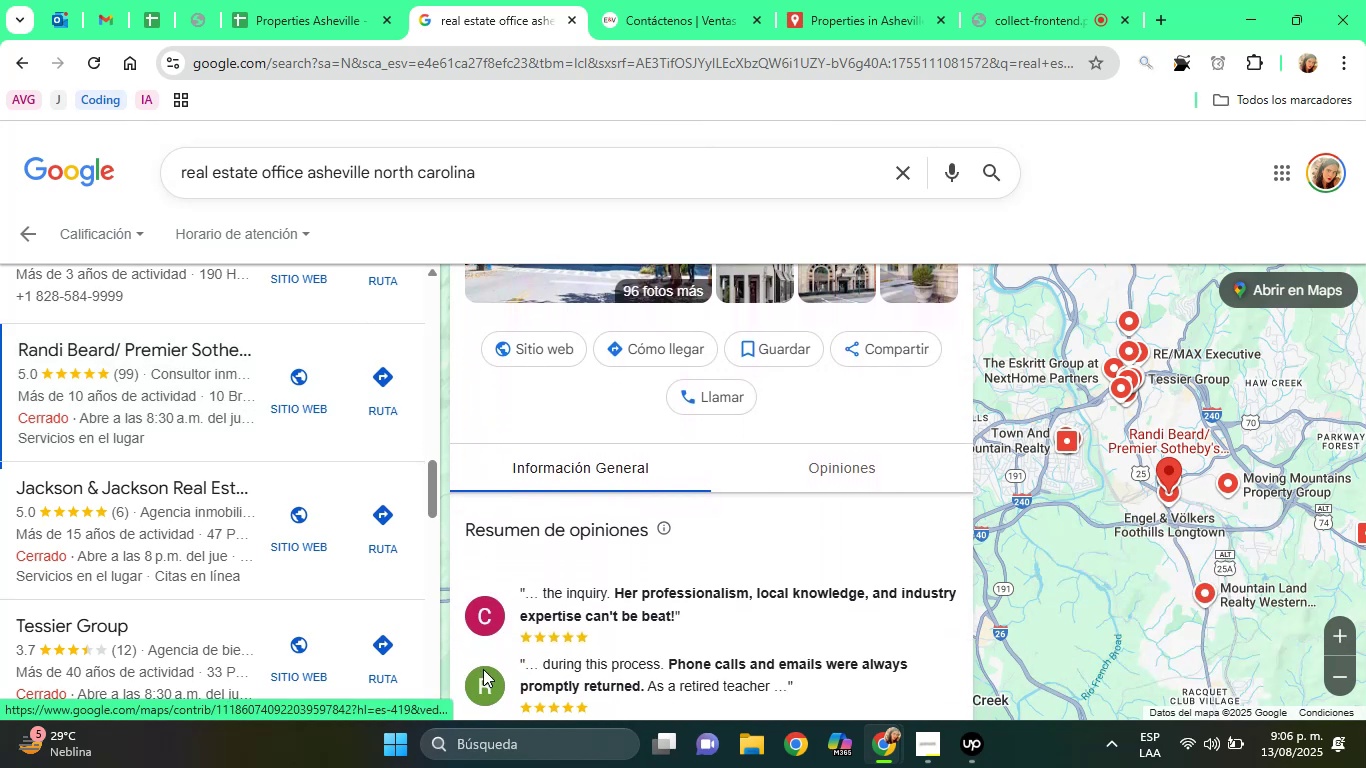 
key(ArrowDown)
 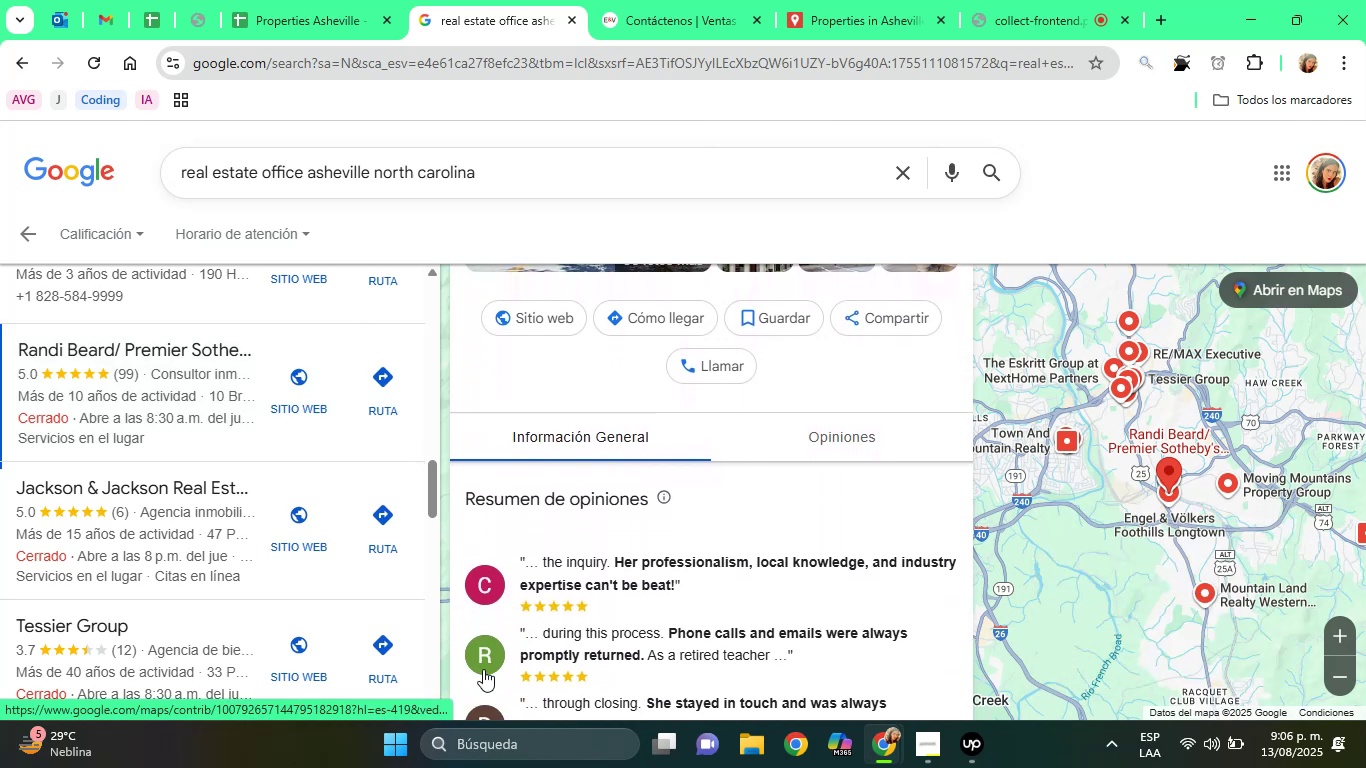 
key(ArrowDown)
 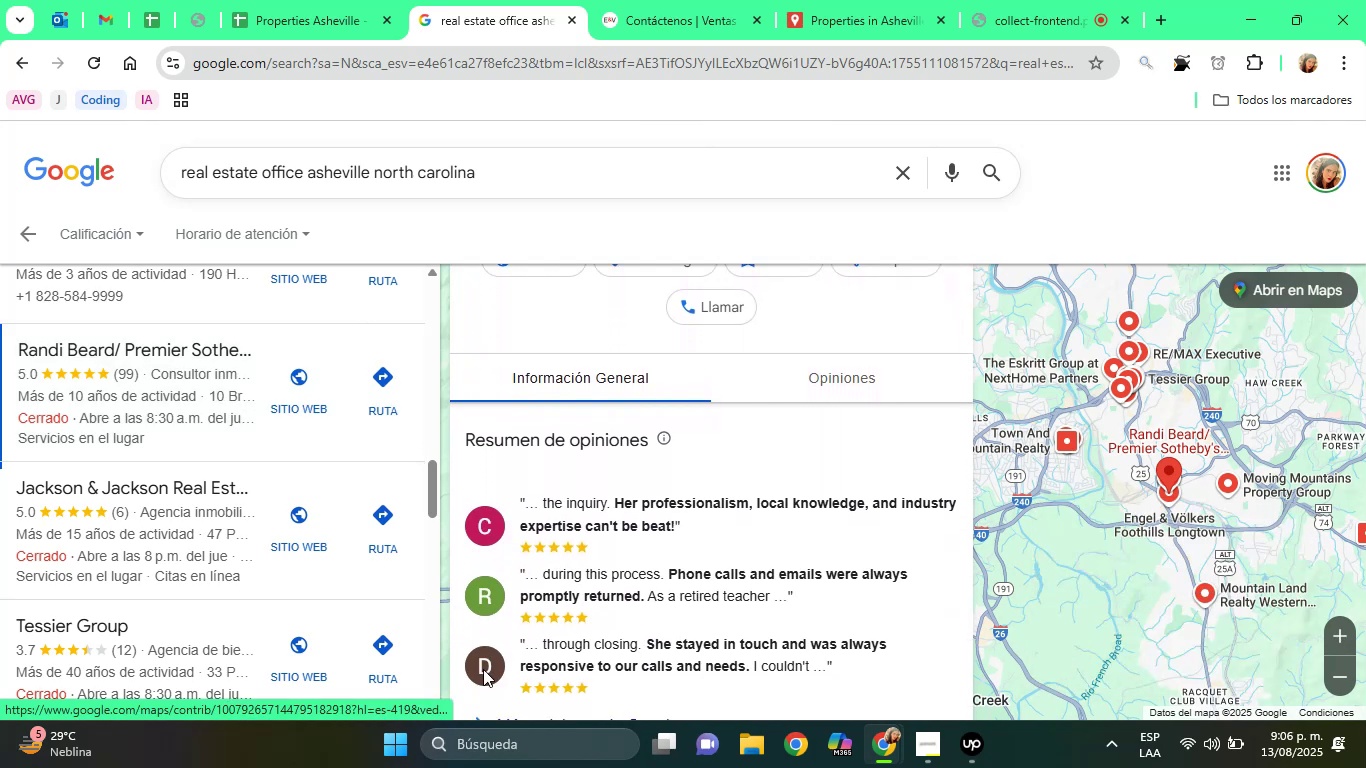 
key(ArrowDown)
 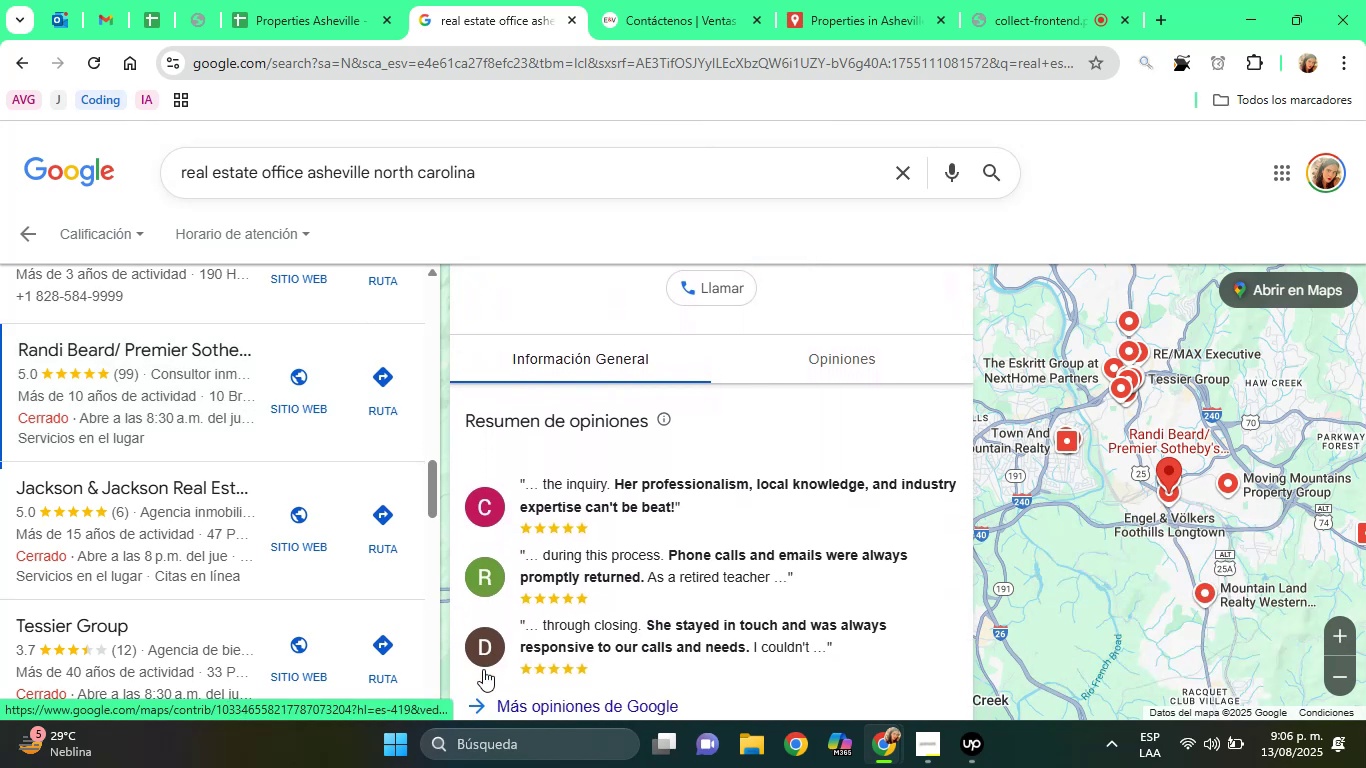 
hold_key(key=ArrowDown, duration=0.72)
 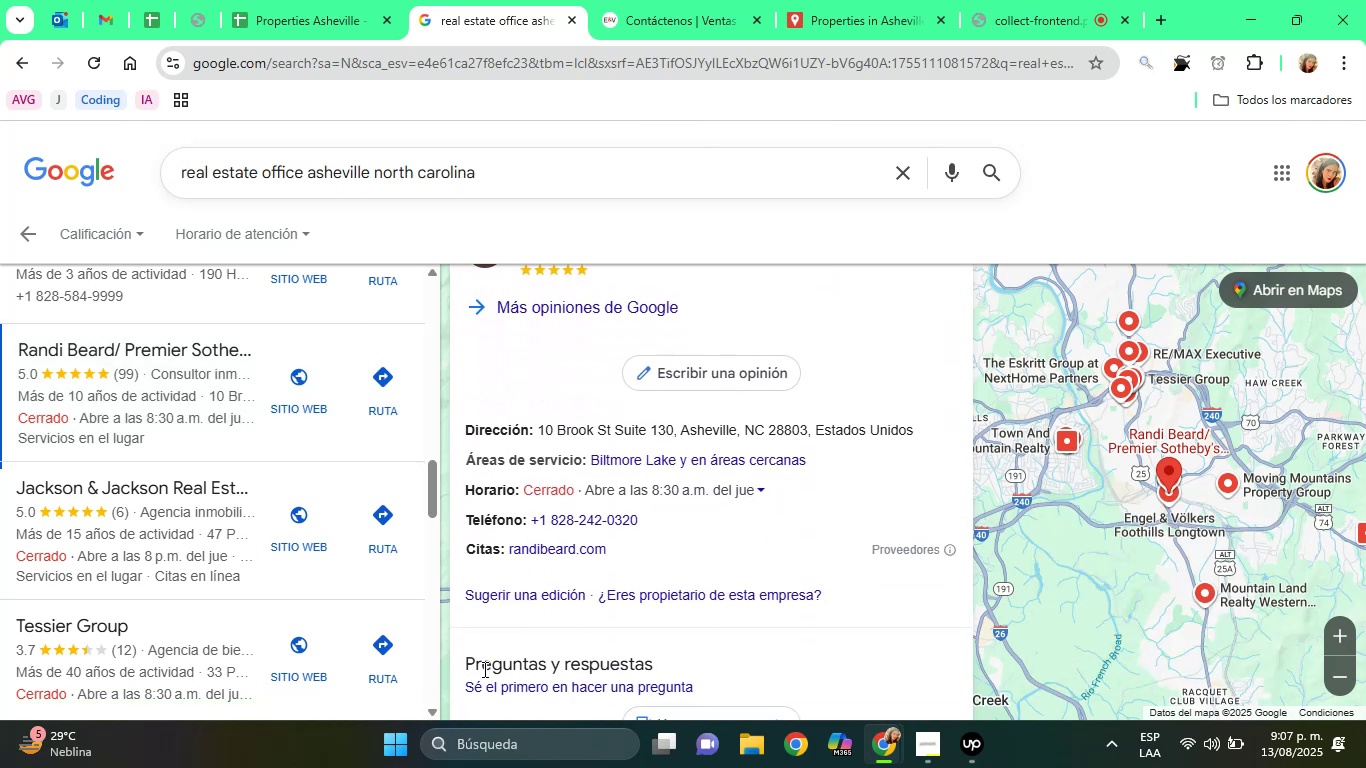 
key(ArrowDown)
 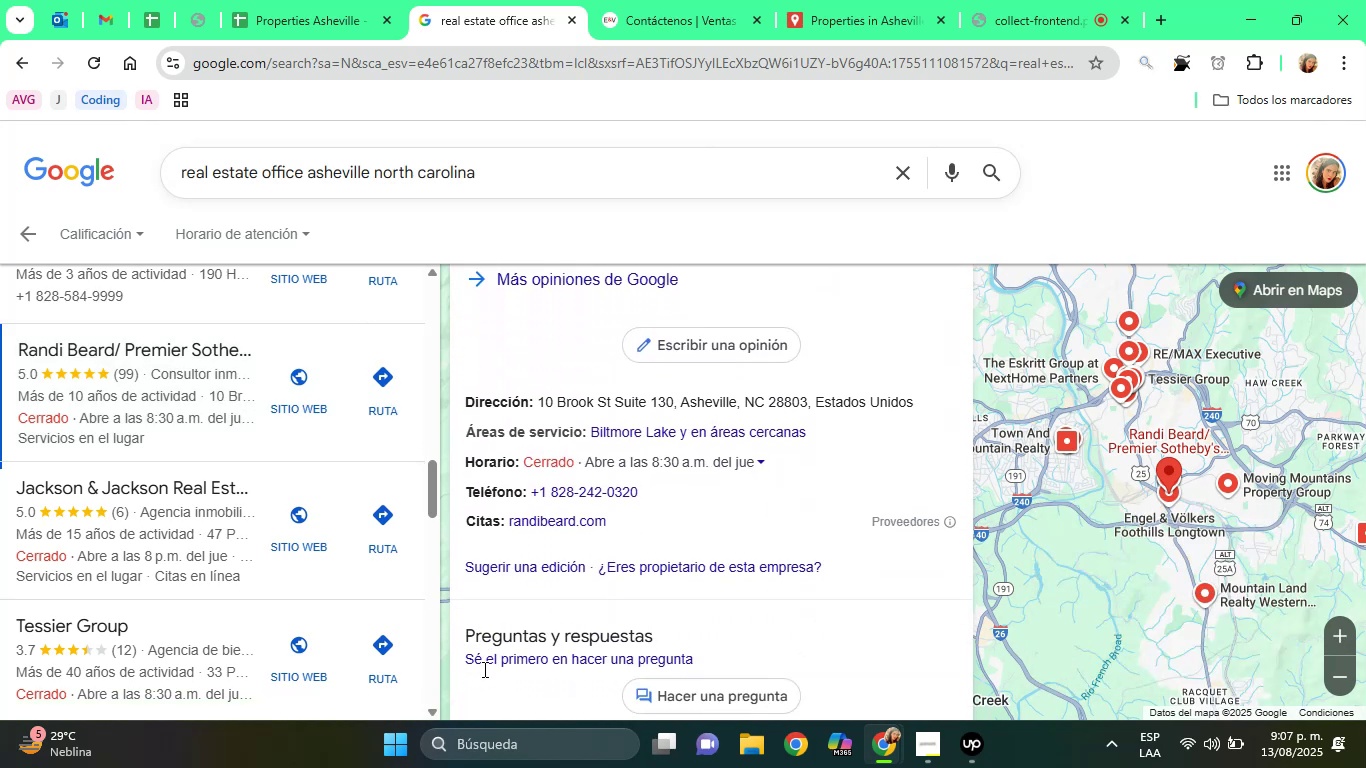 
key(ArrowDown)
 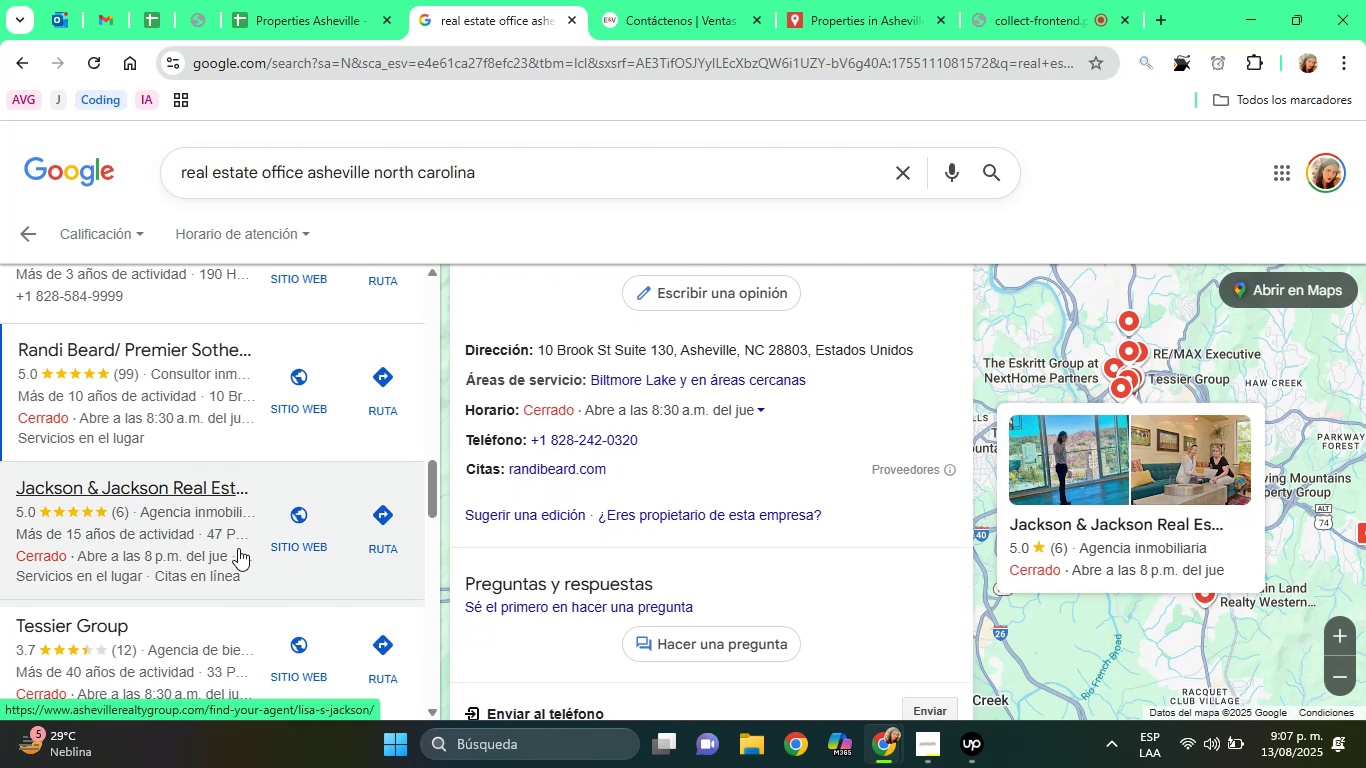 
left_click([198, 527])
 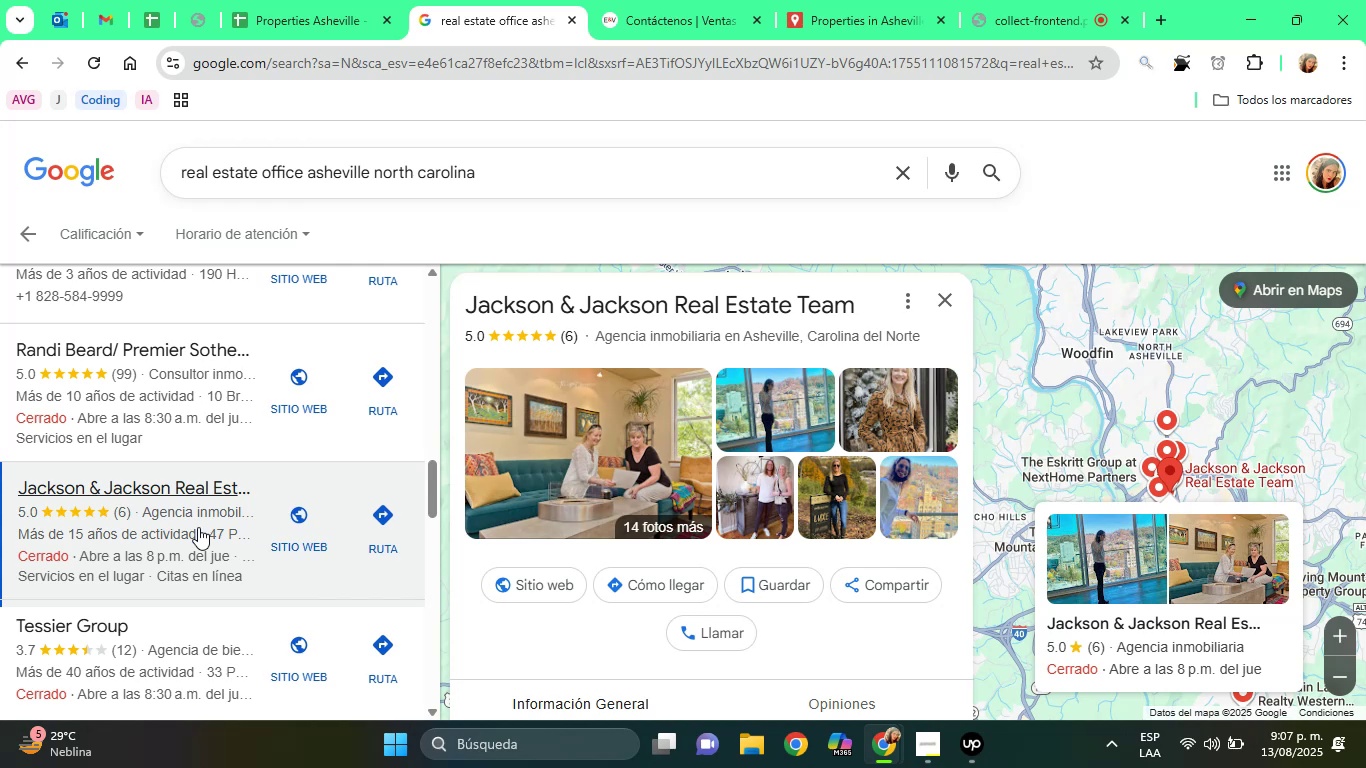 
wait(23.66)
 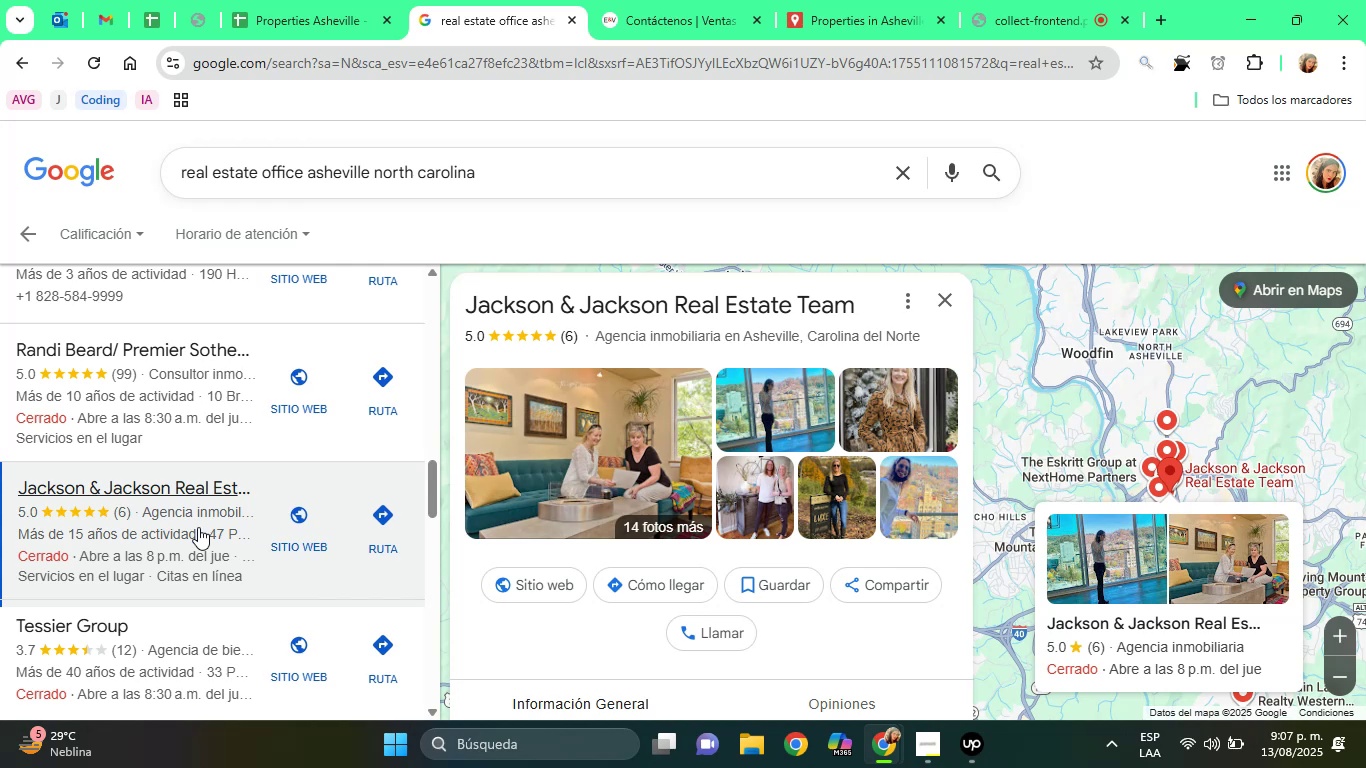 
left_click([512, 654])
 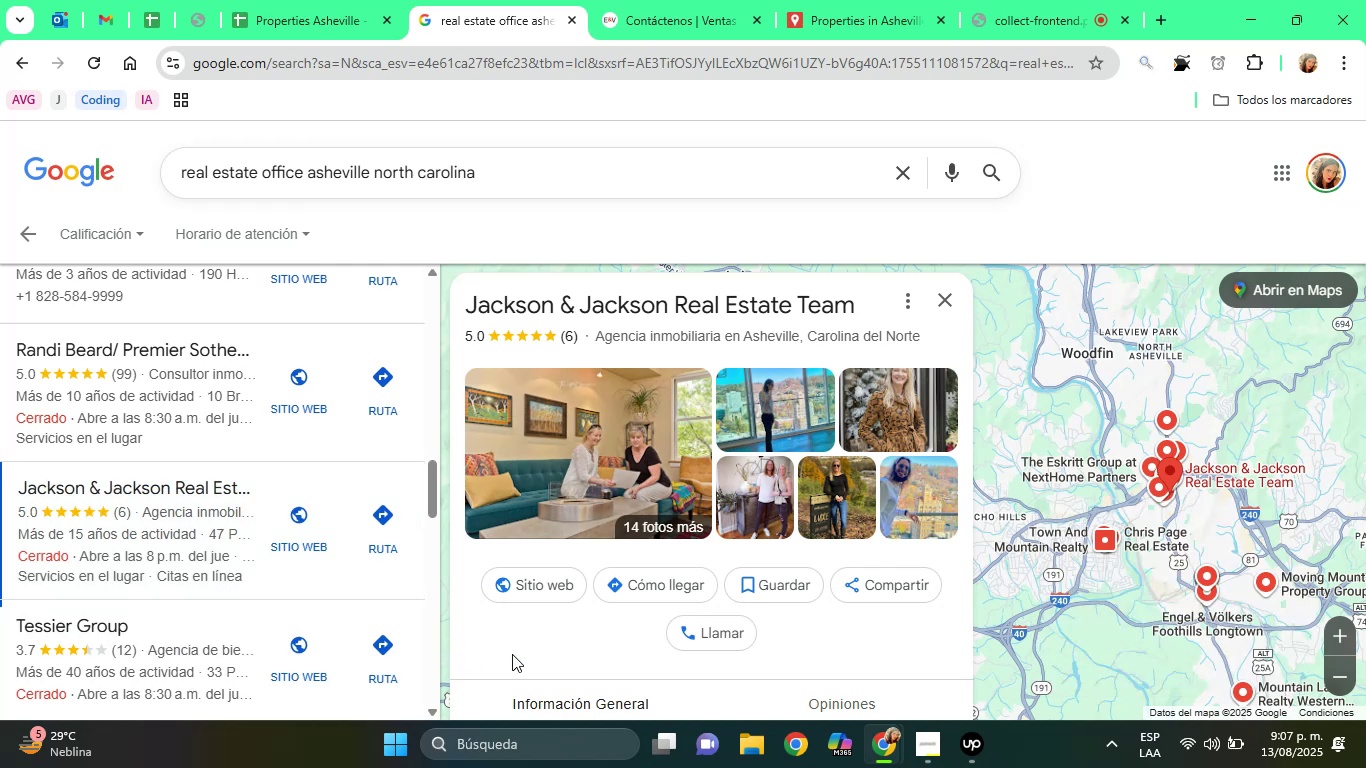 
hold_key(key=ArrowDown, duration=0.8)
 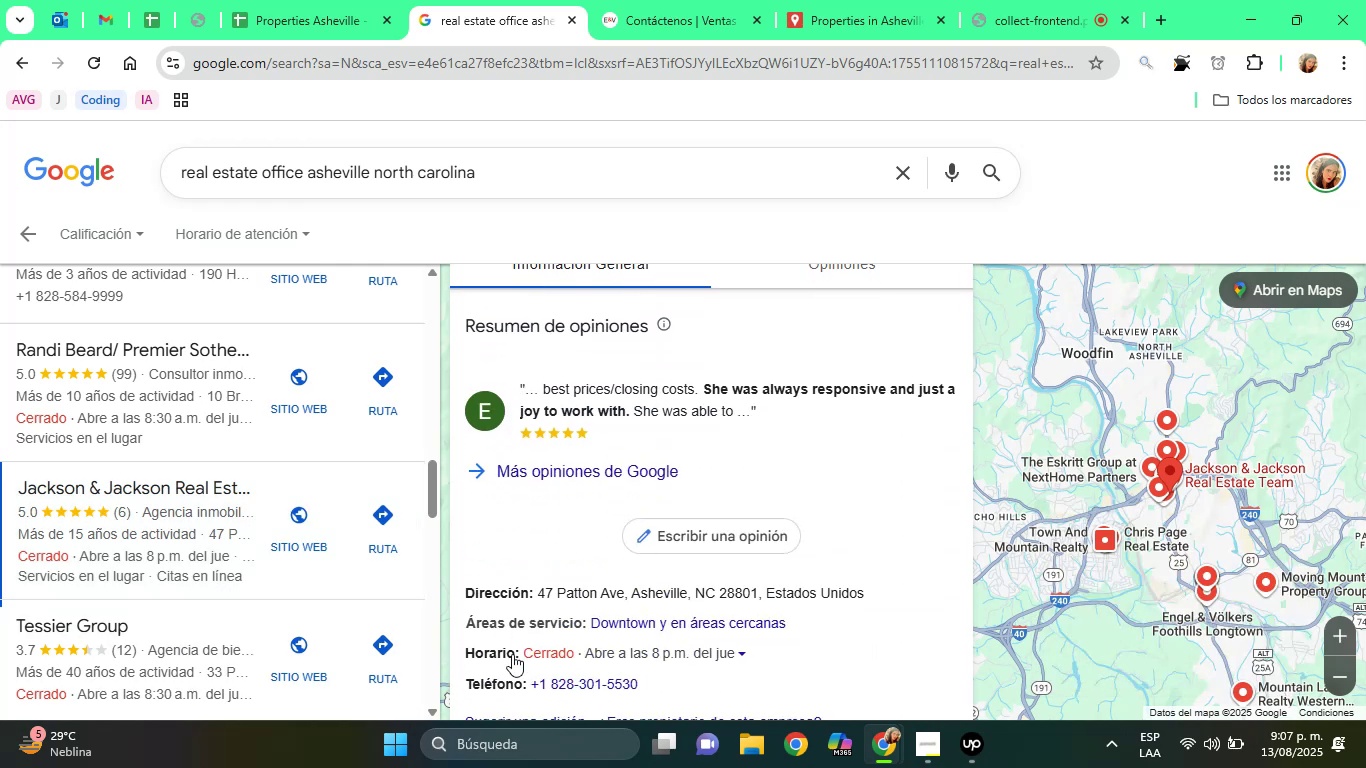 
key(ArrowDown)
 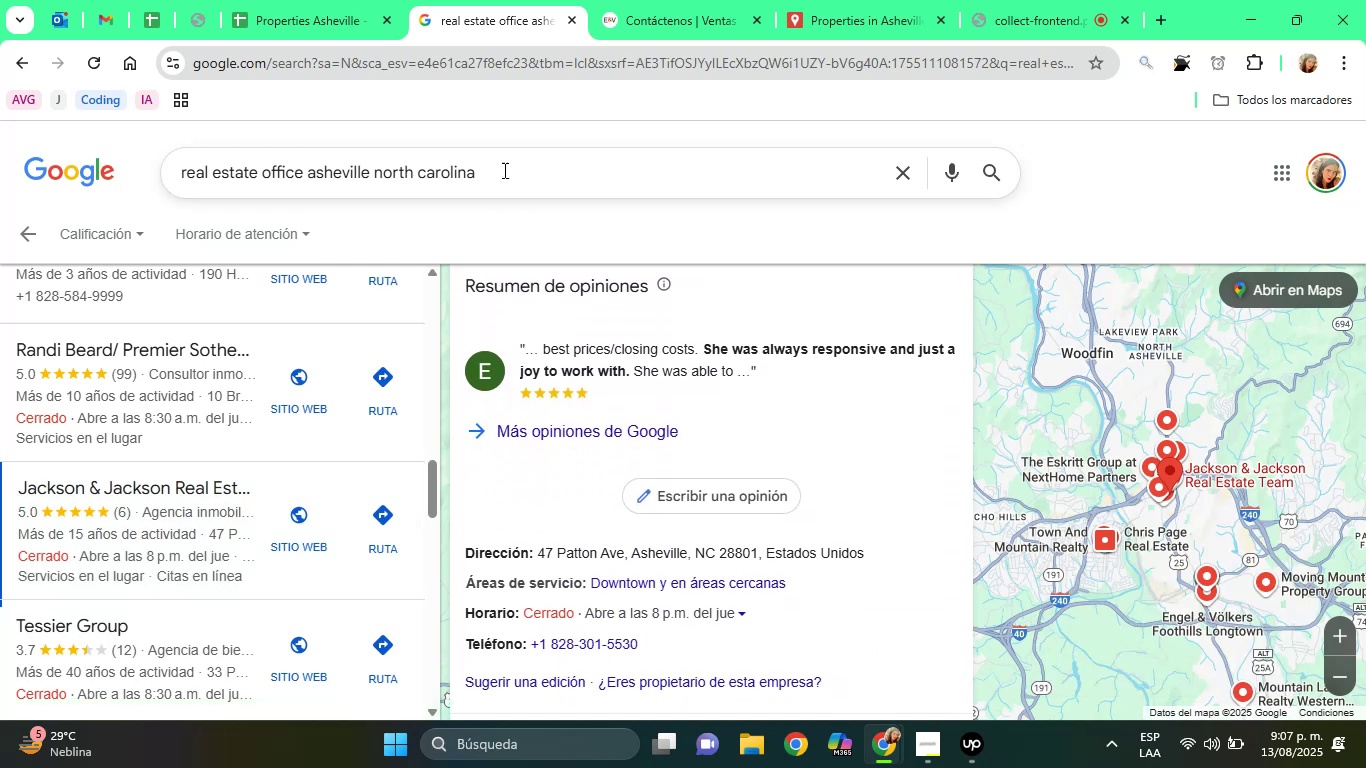 
left_click([260, 0])
 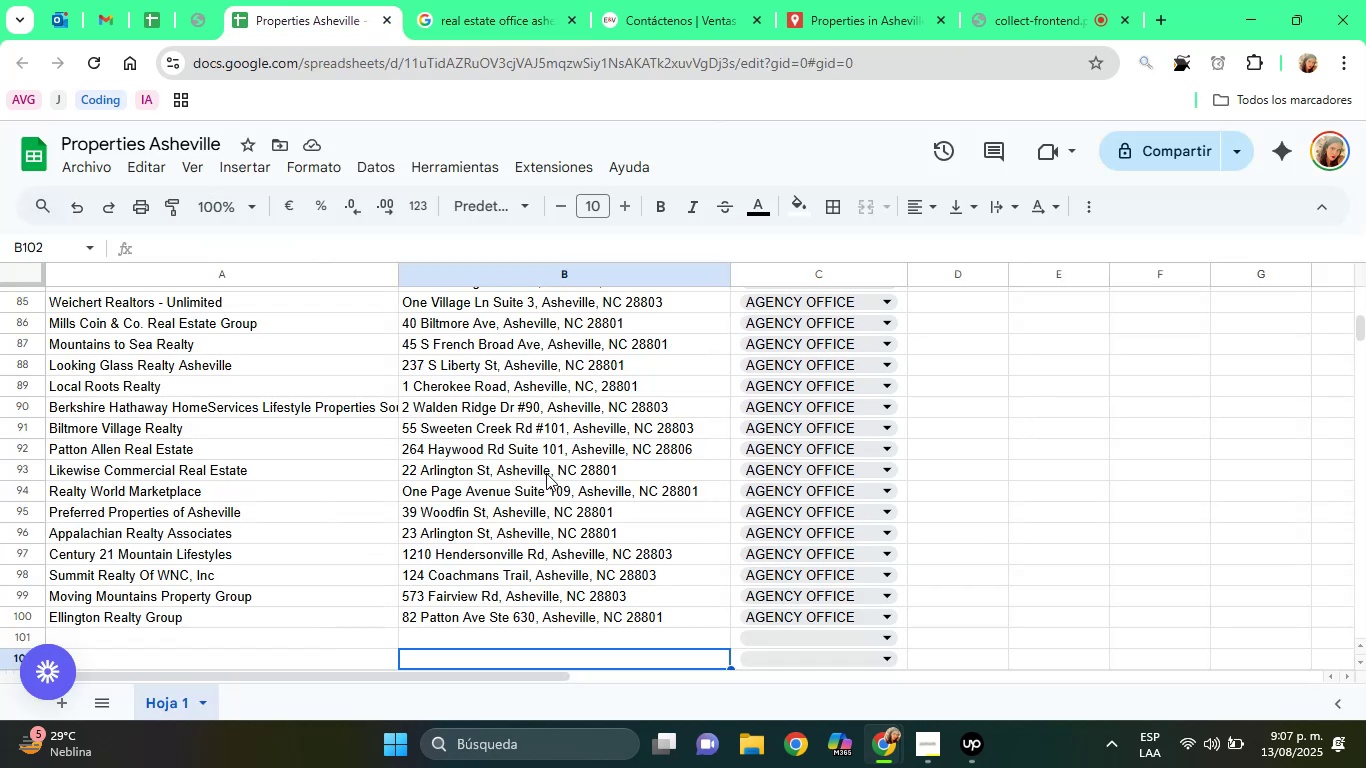 
left_click([546, 473])
 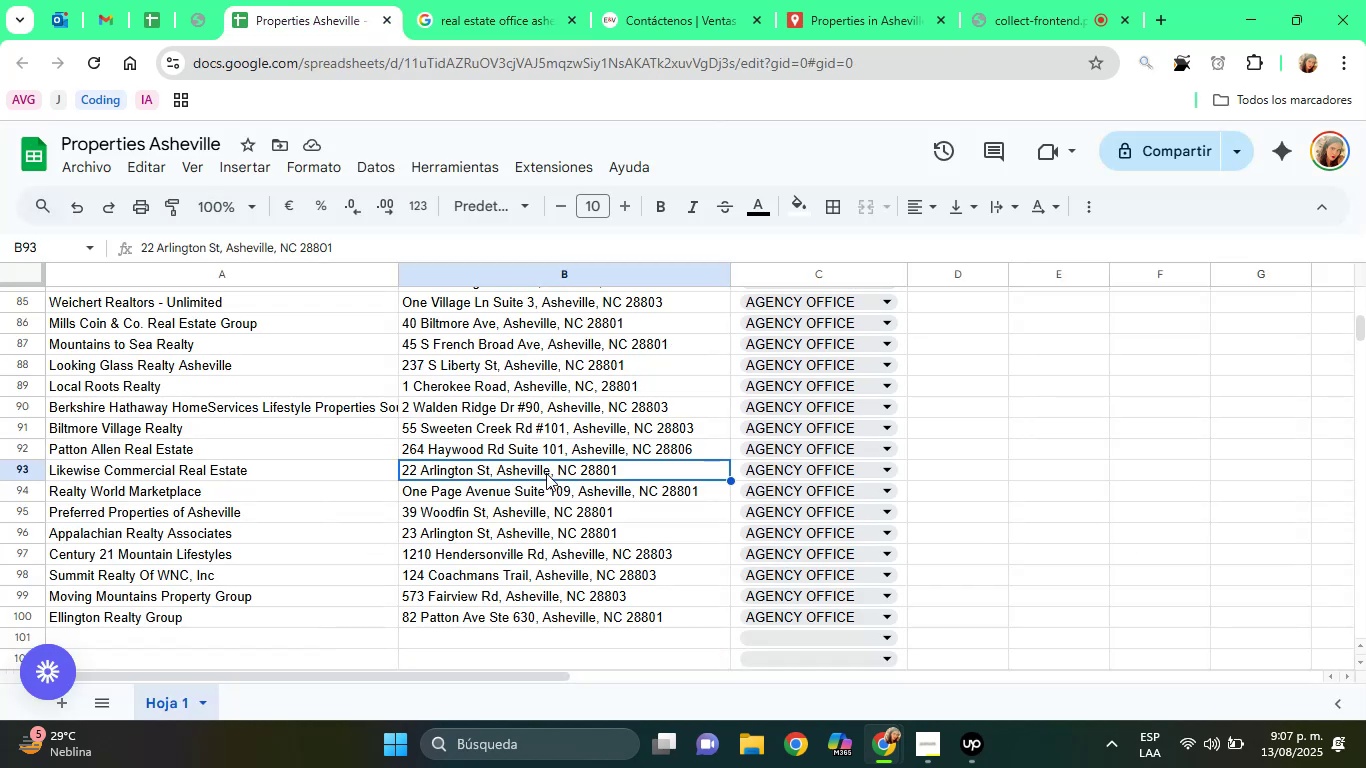 
hold_key(key=ArrowUp, duration=1.0)
 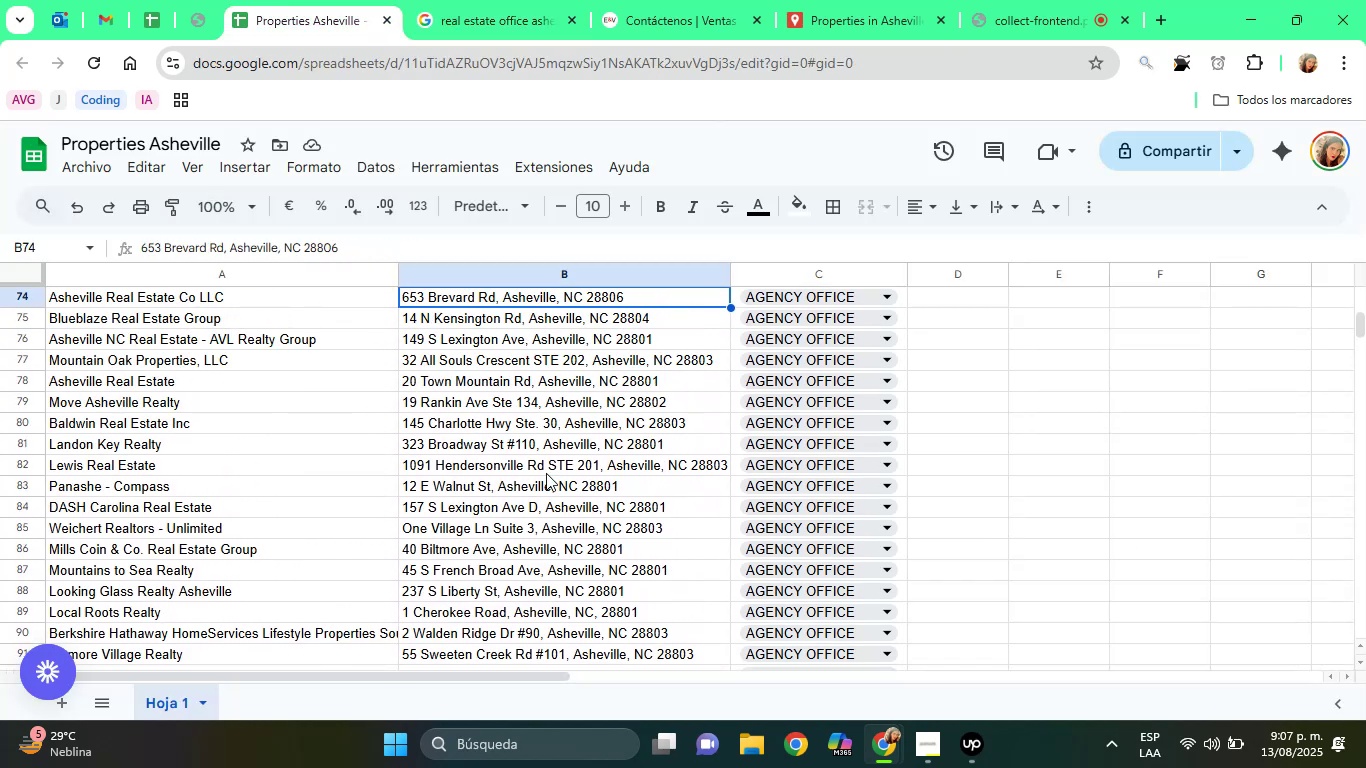 
hold_key(key=ArrowUp, duration=0.99)
 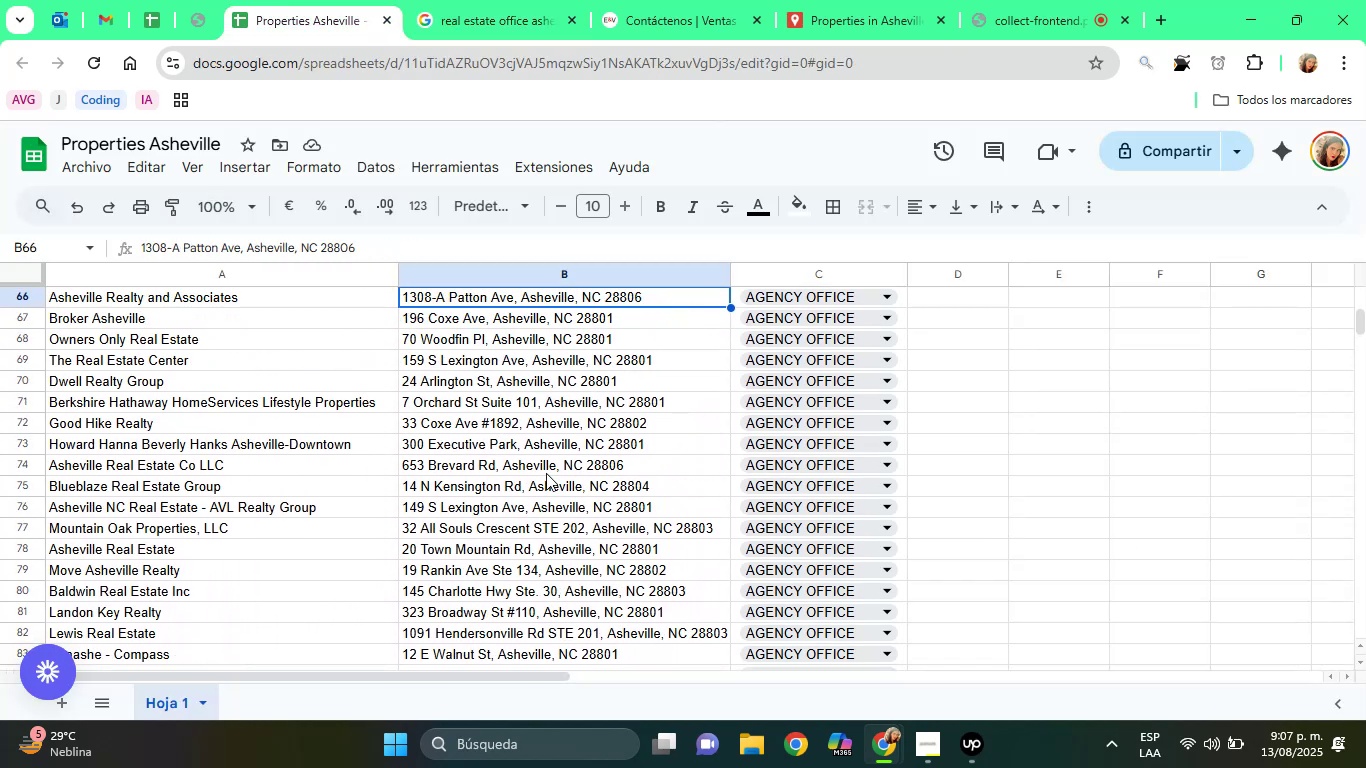 
key(ArrowUp)
 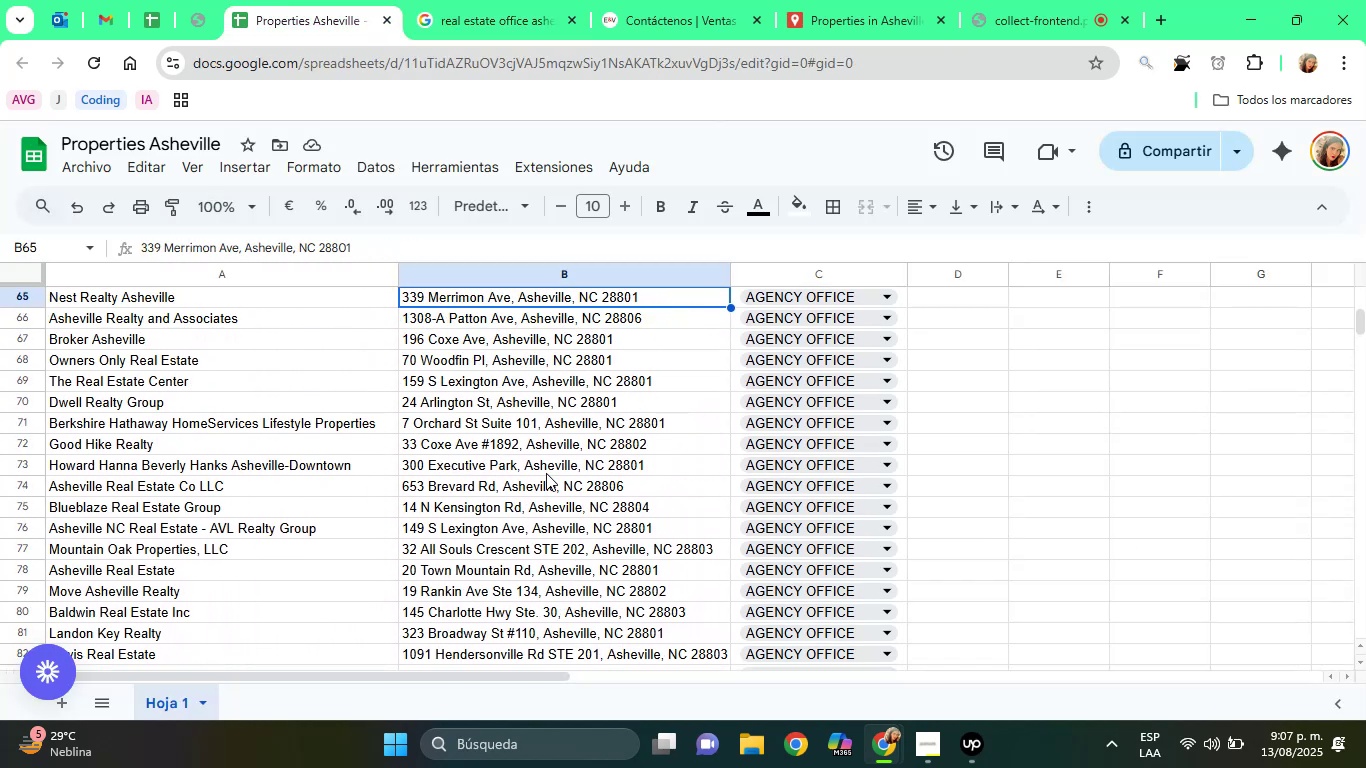 
hold_key(key=ArrowUp, duration=0.59)
 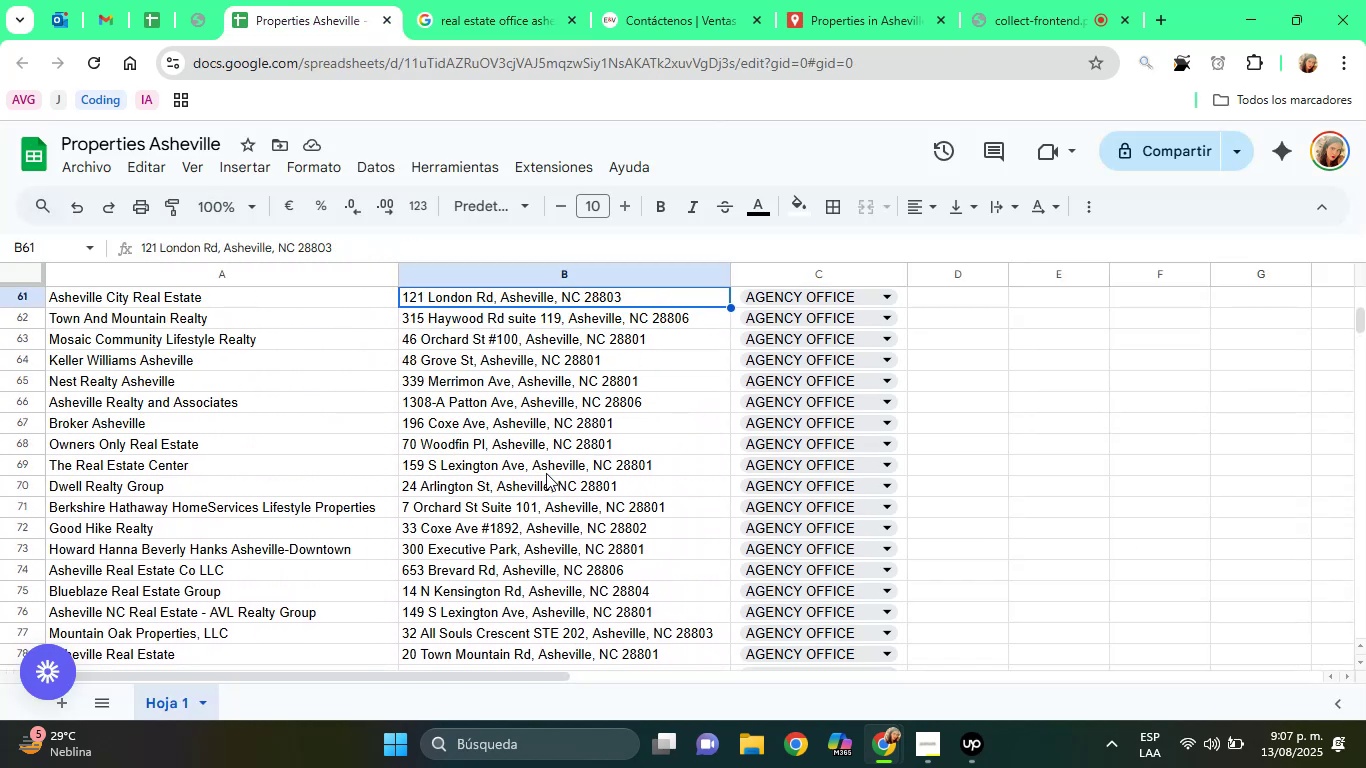 
key(ArrowUp)
 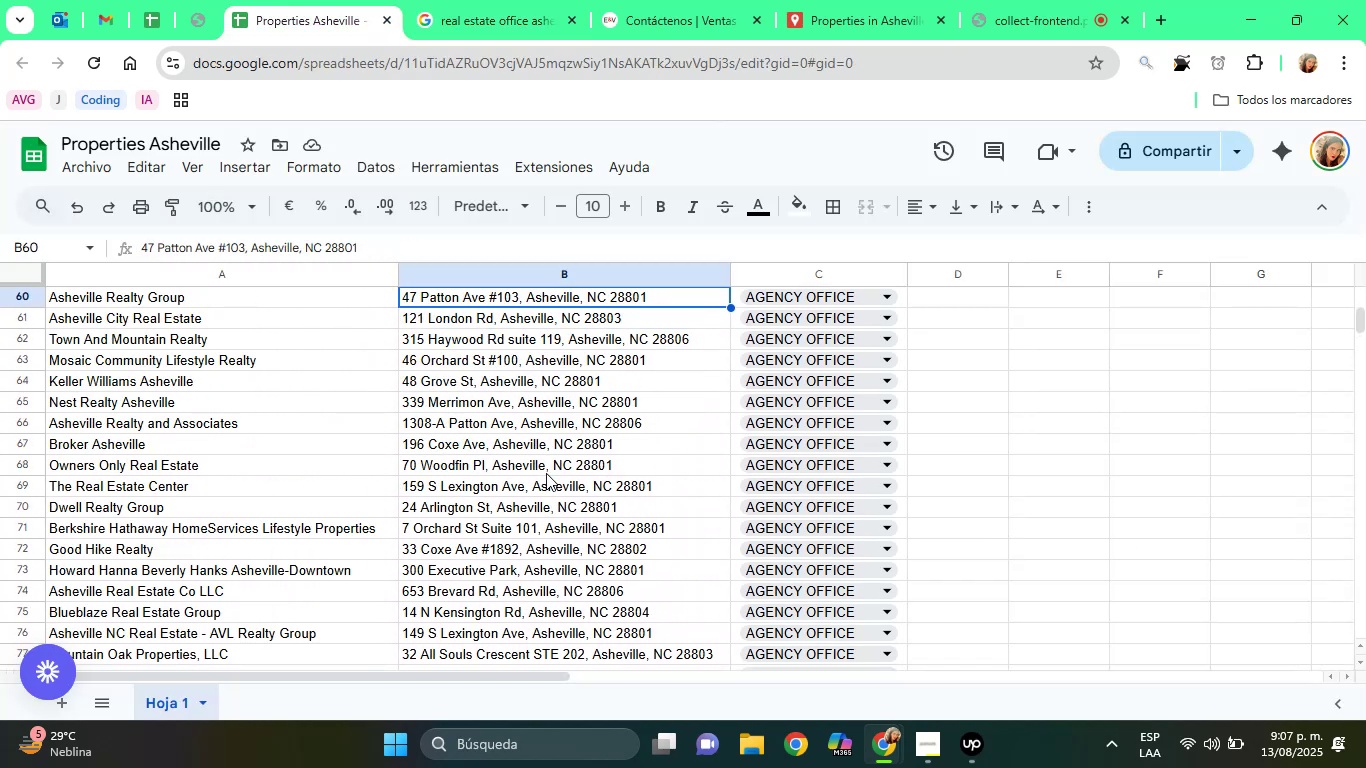 
key(ArrowUp)
 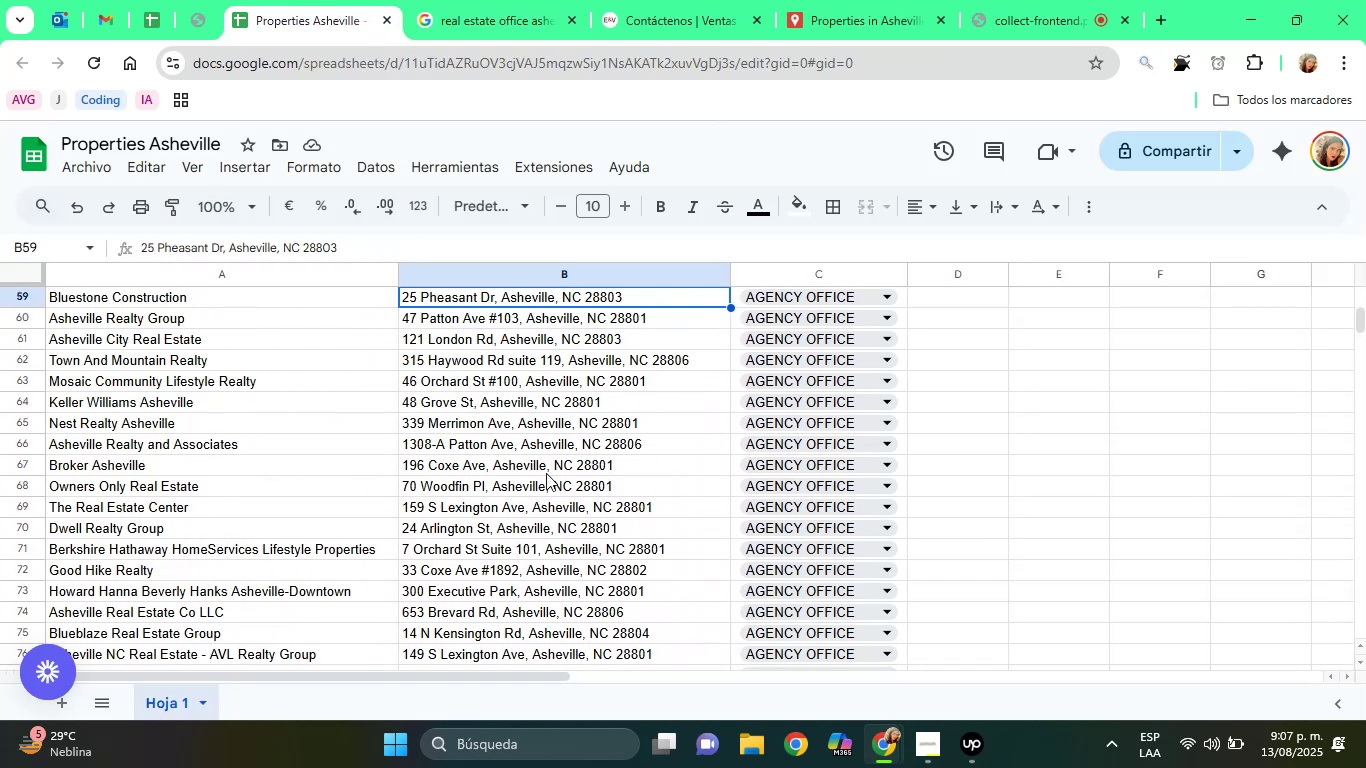 
key(ArrowUp)
 